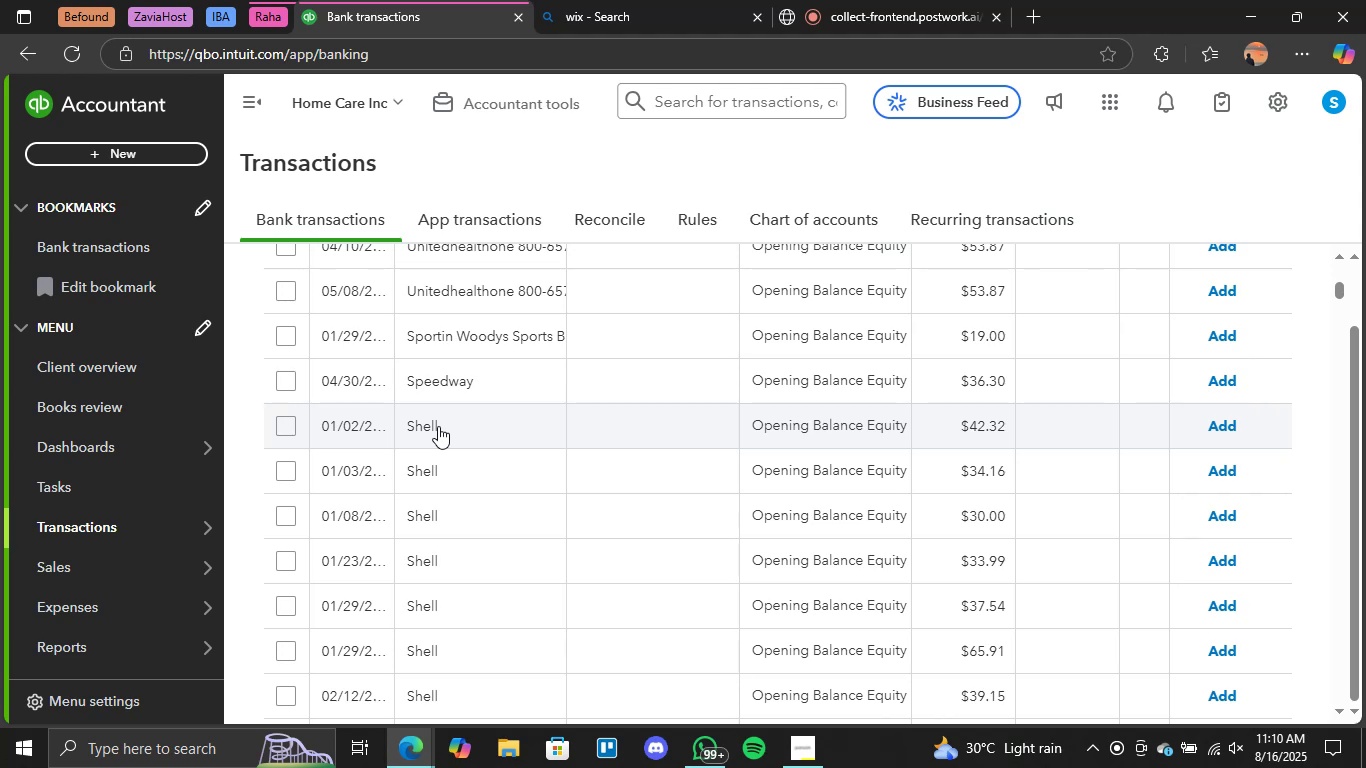 
wait(27.1)
 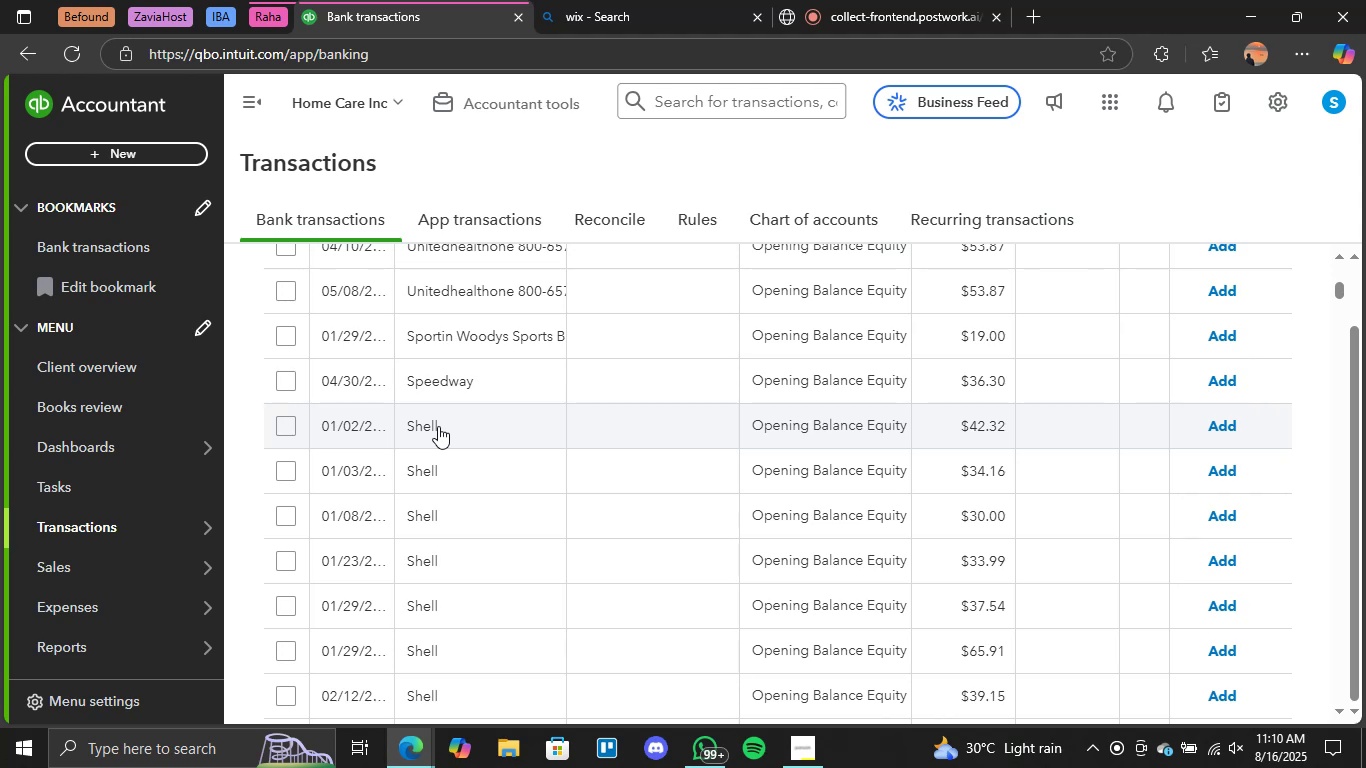 
scroll: coordinate [922, 452], scroll_direction: down, amount: 17.0
 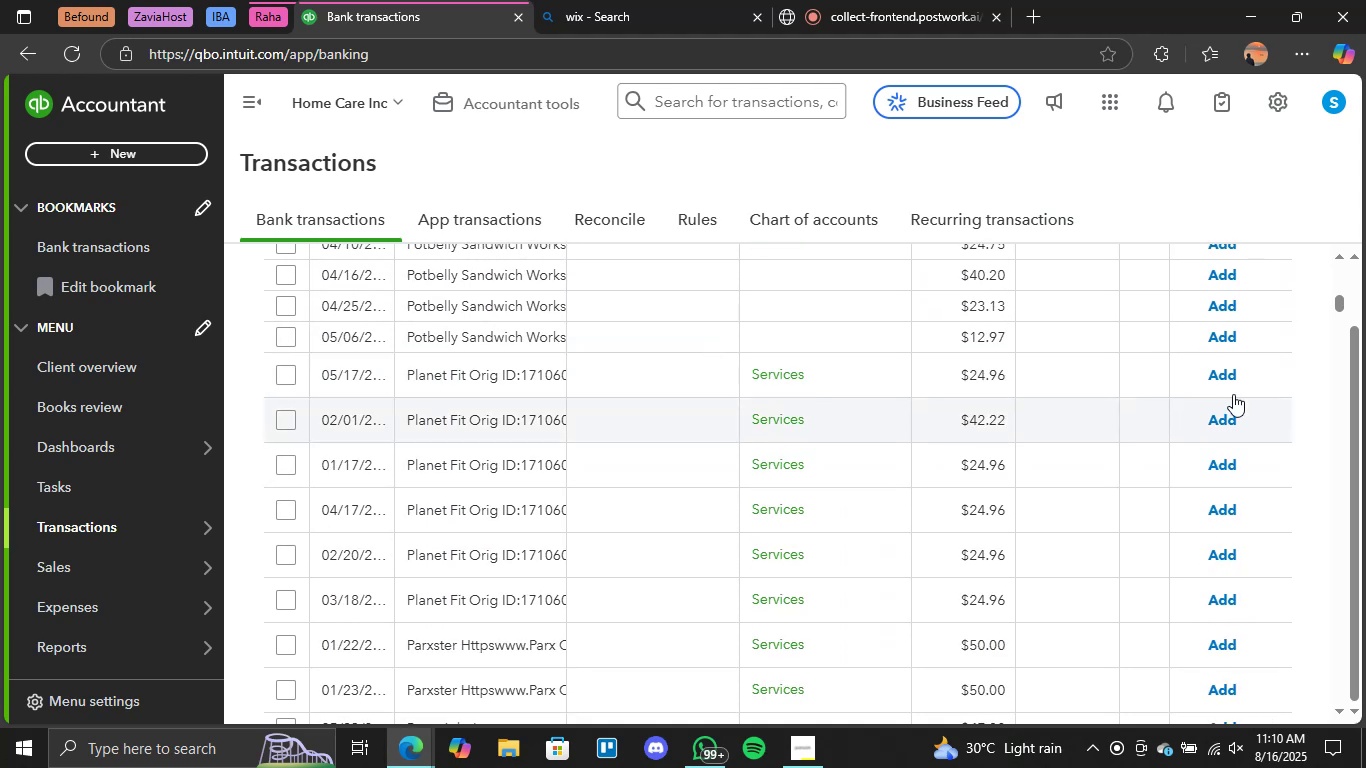 
left_click([1222, 377])
 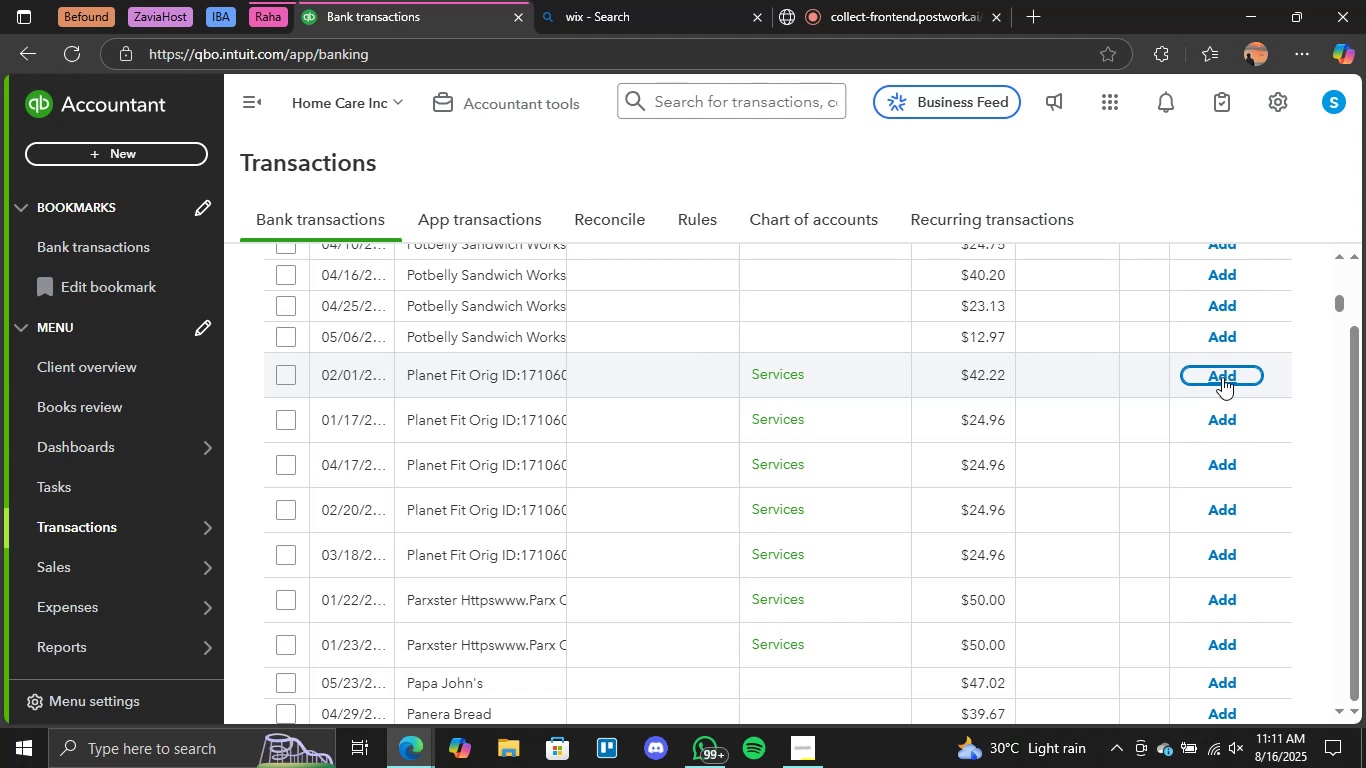 
wait(34.14)
 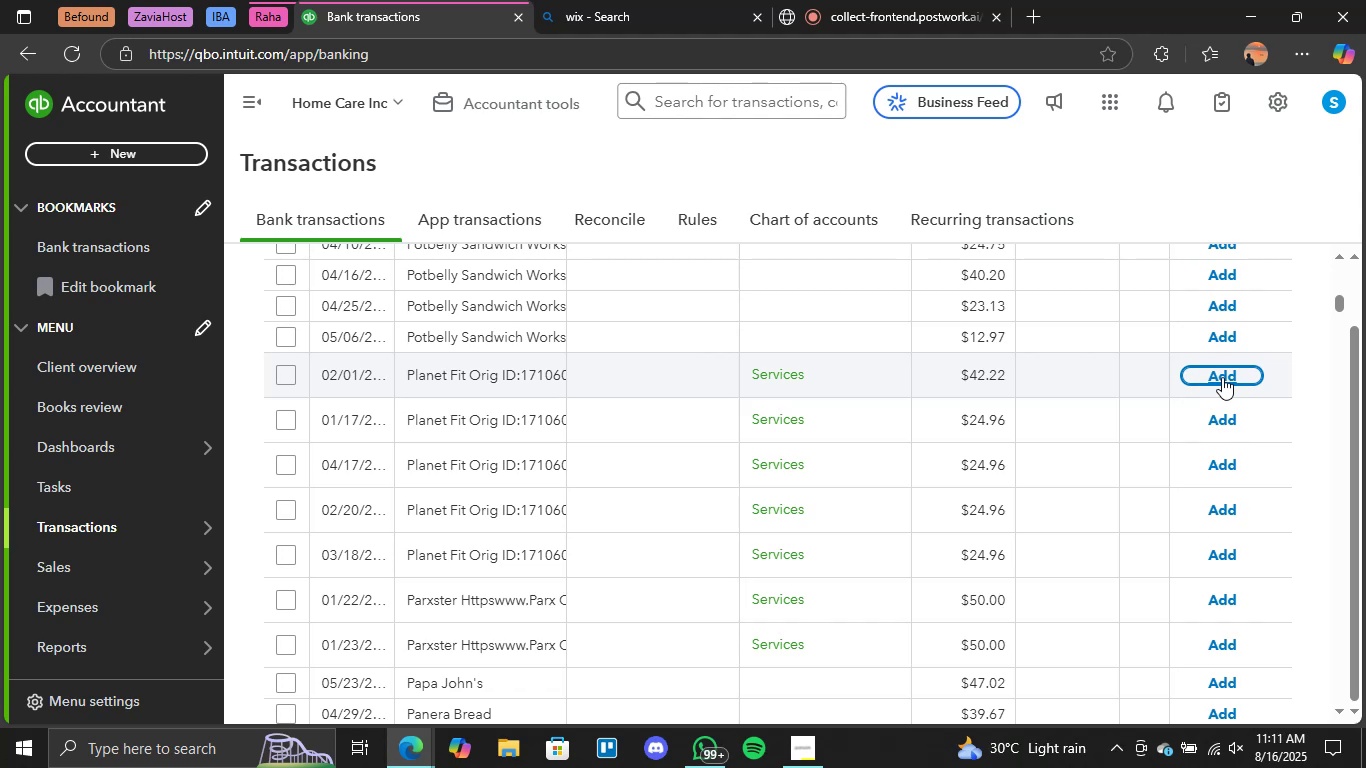 
left_click([1222, 377])
 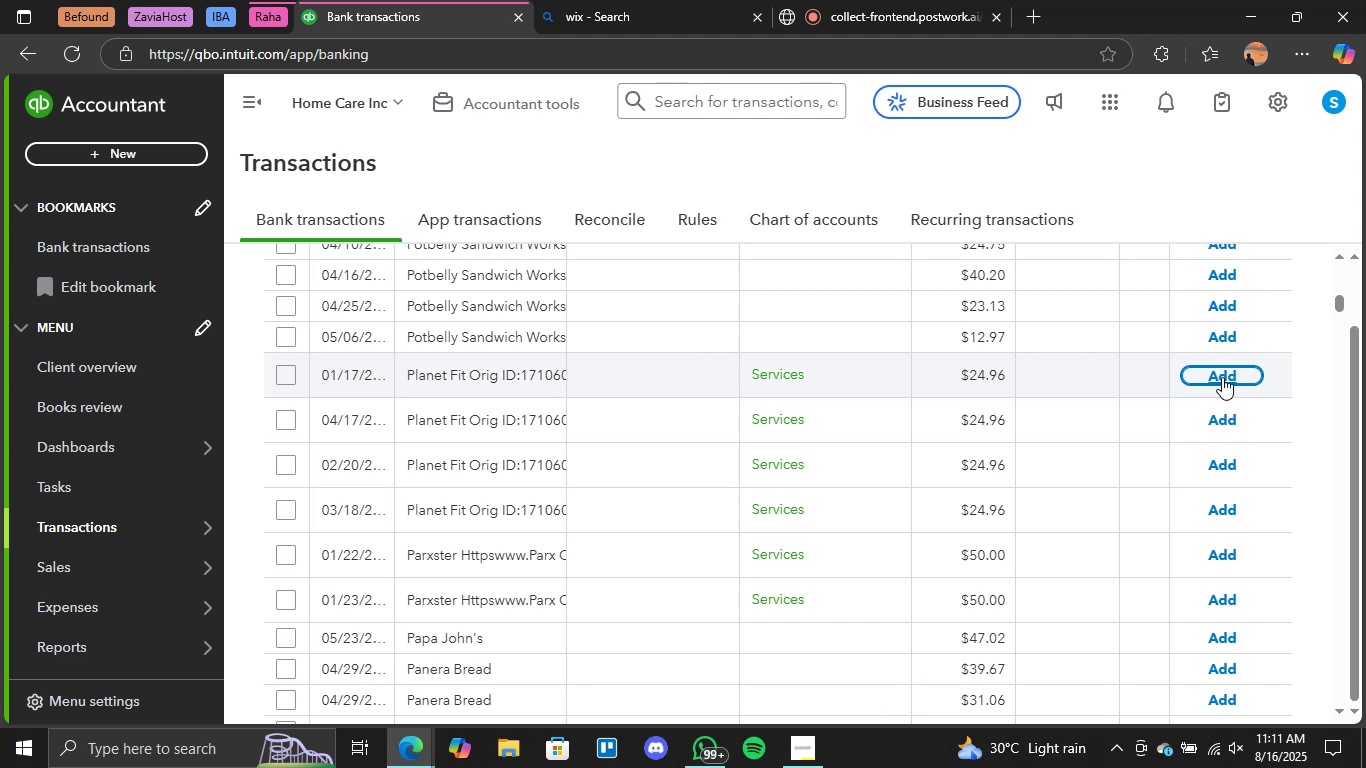 
wait(33.14)
 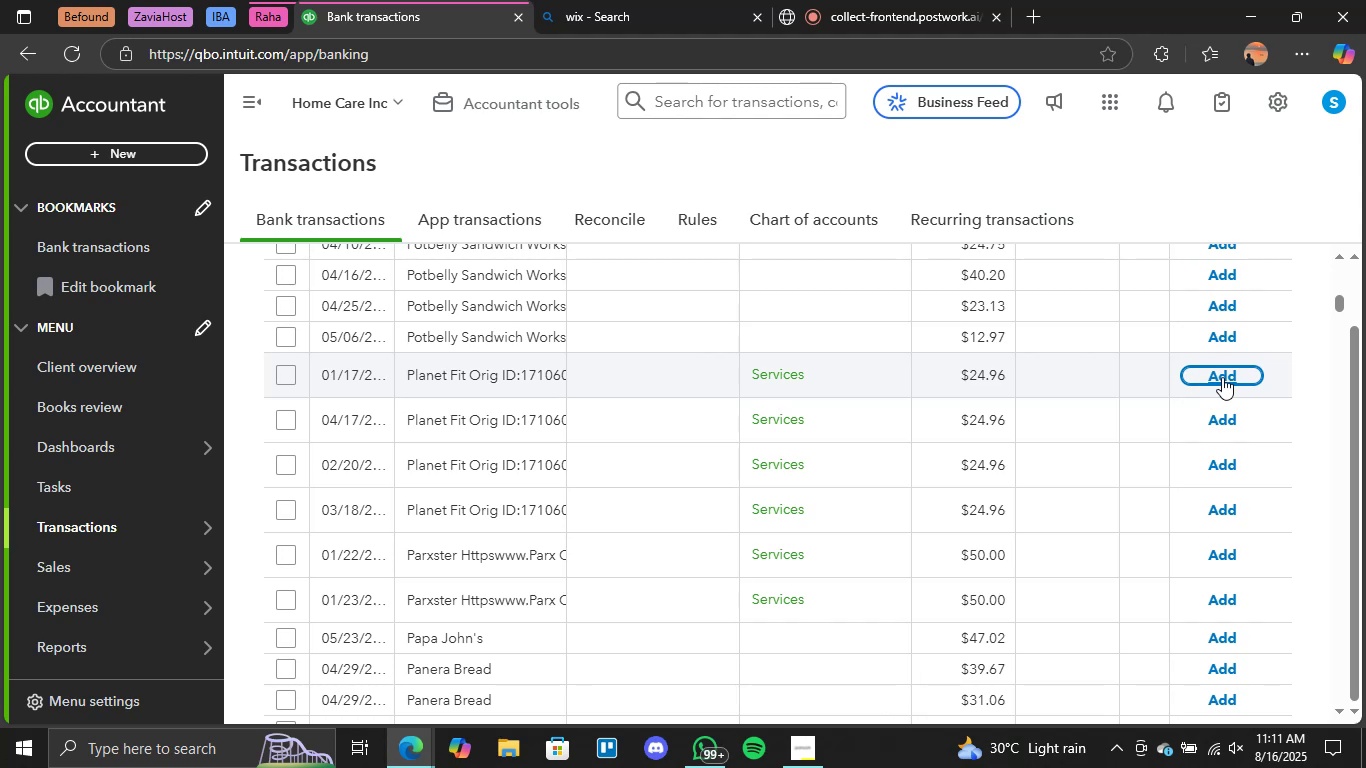 
left_click([1222, 377])
 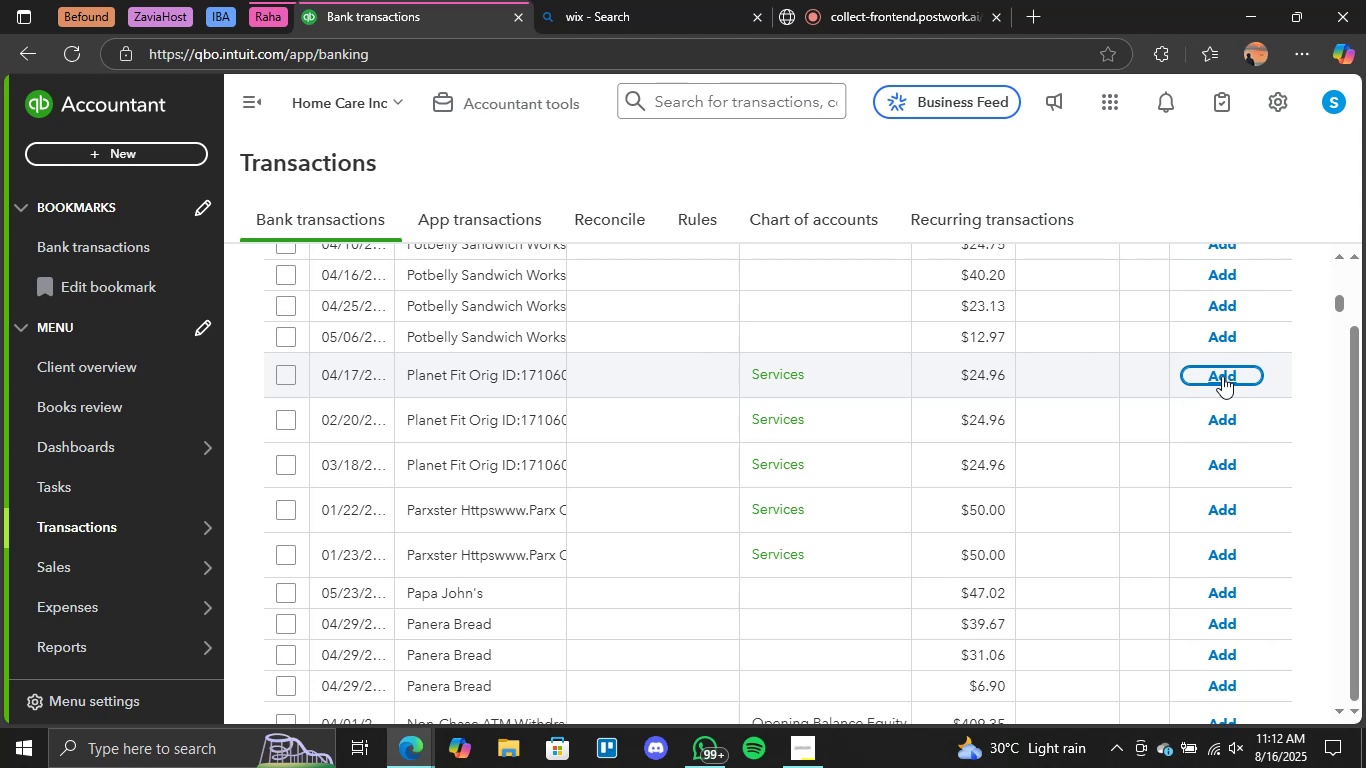 
wait(33.22)
 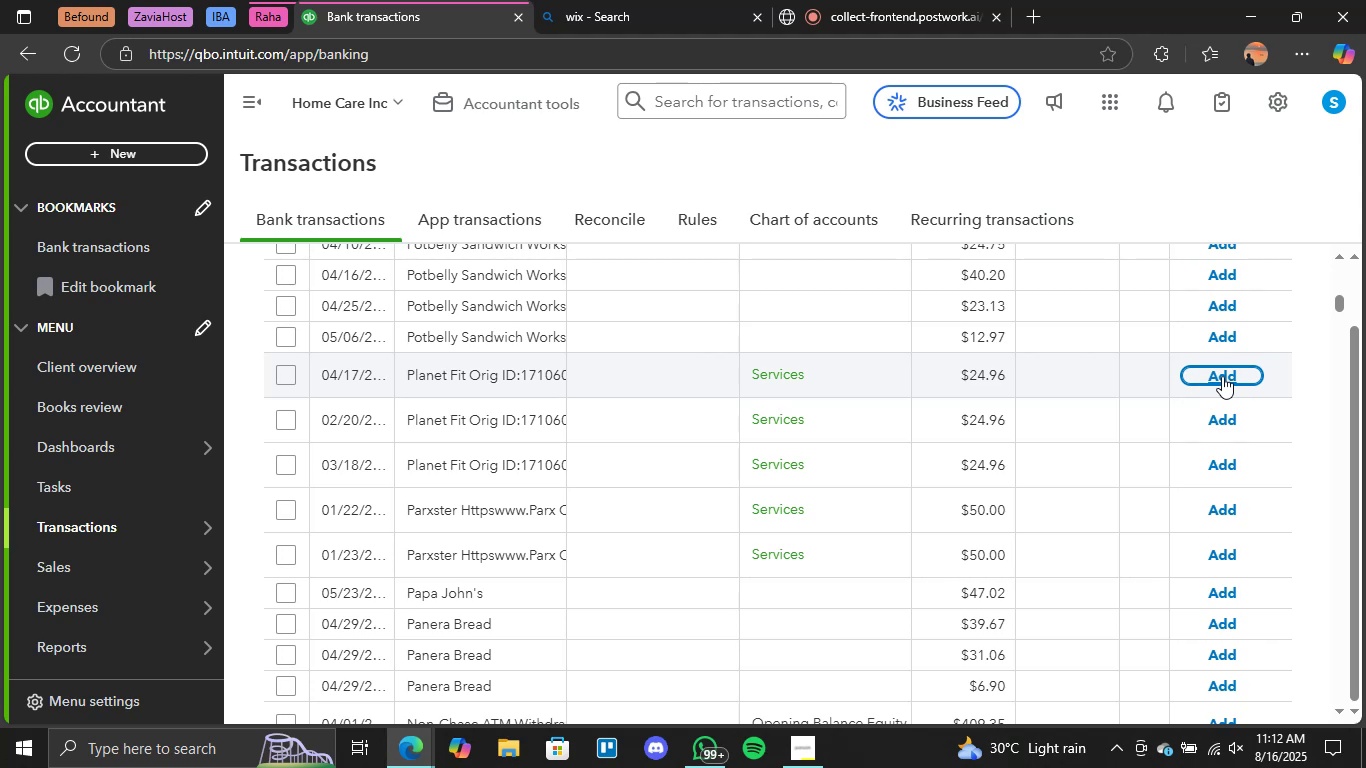 
left_click([1228, 375])
 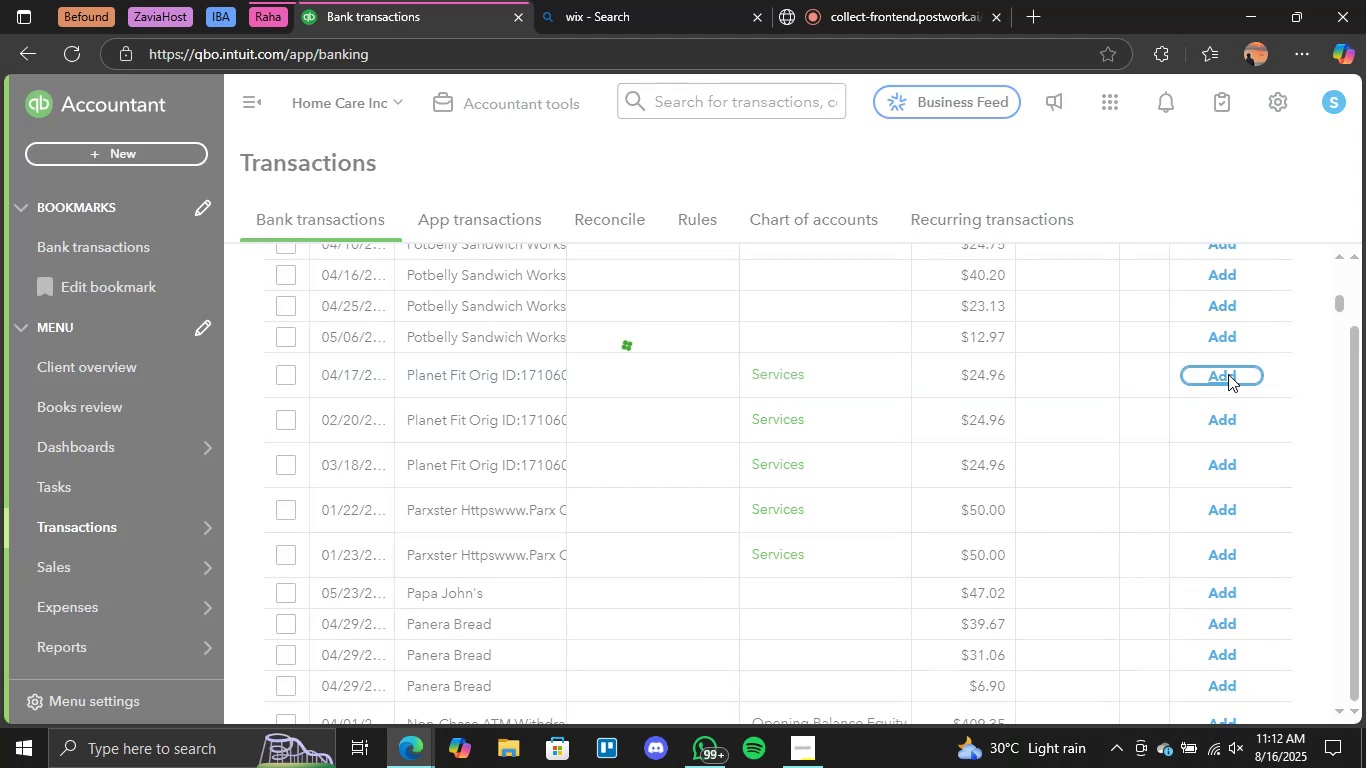 
wait(9.5)
 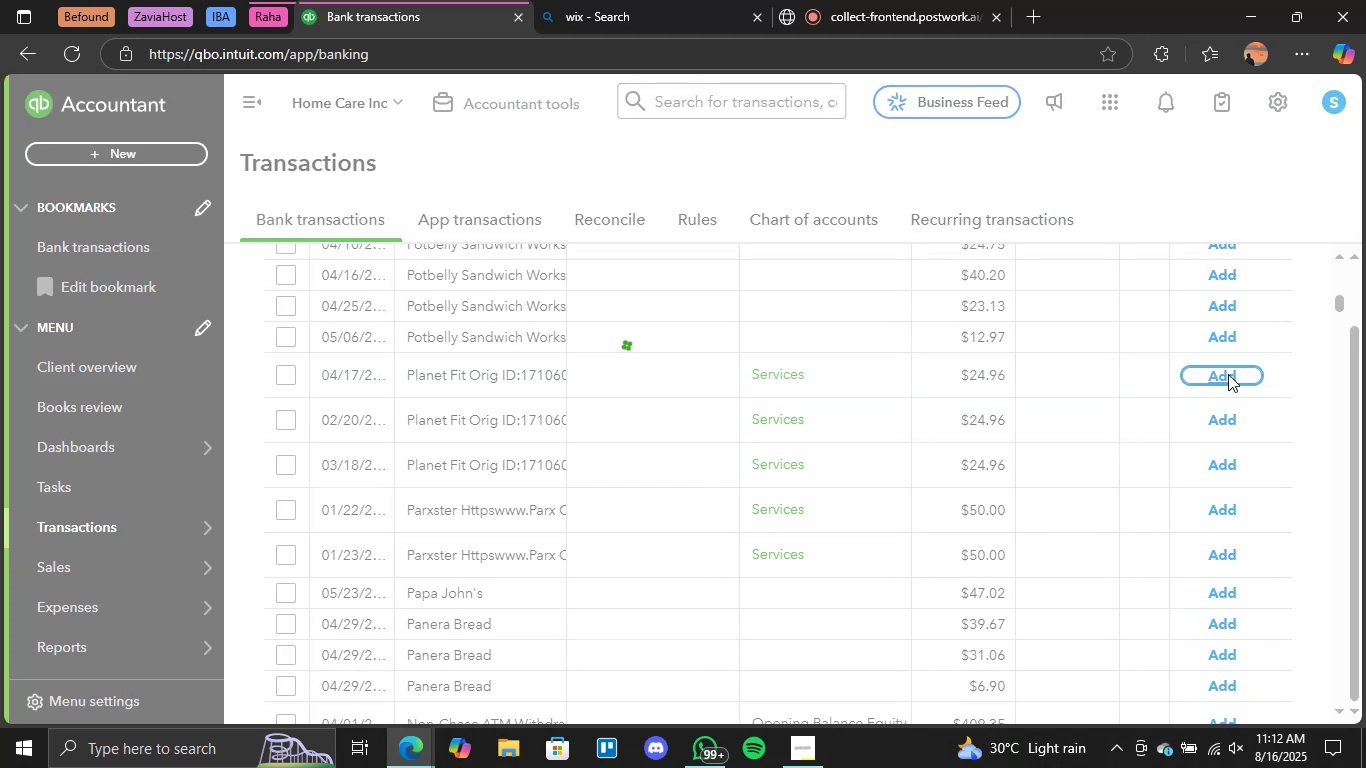 
left_click([1228, 374])
 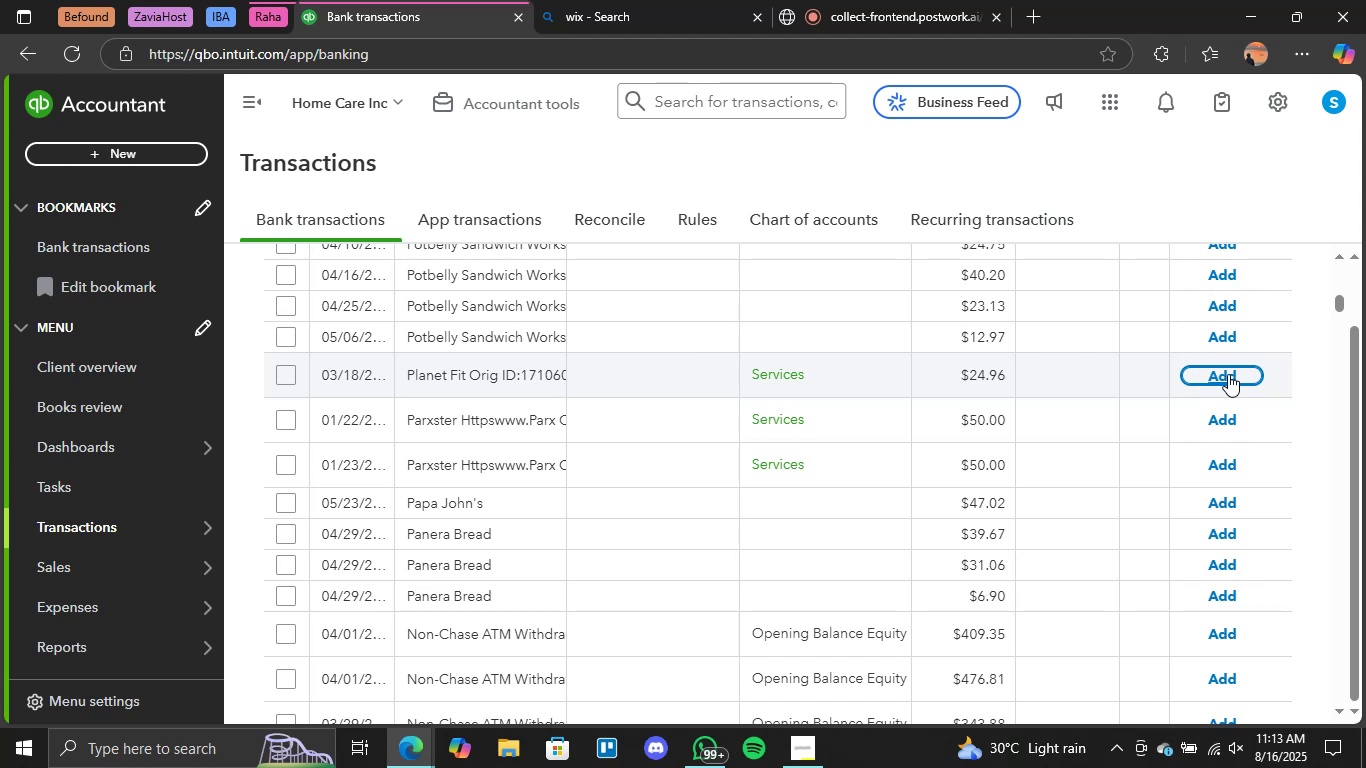 
wait(40.21)
 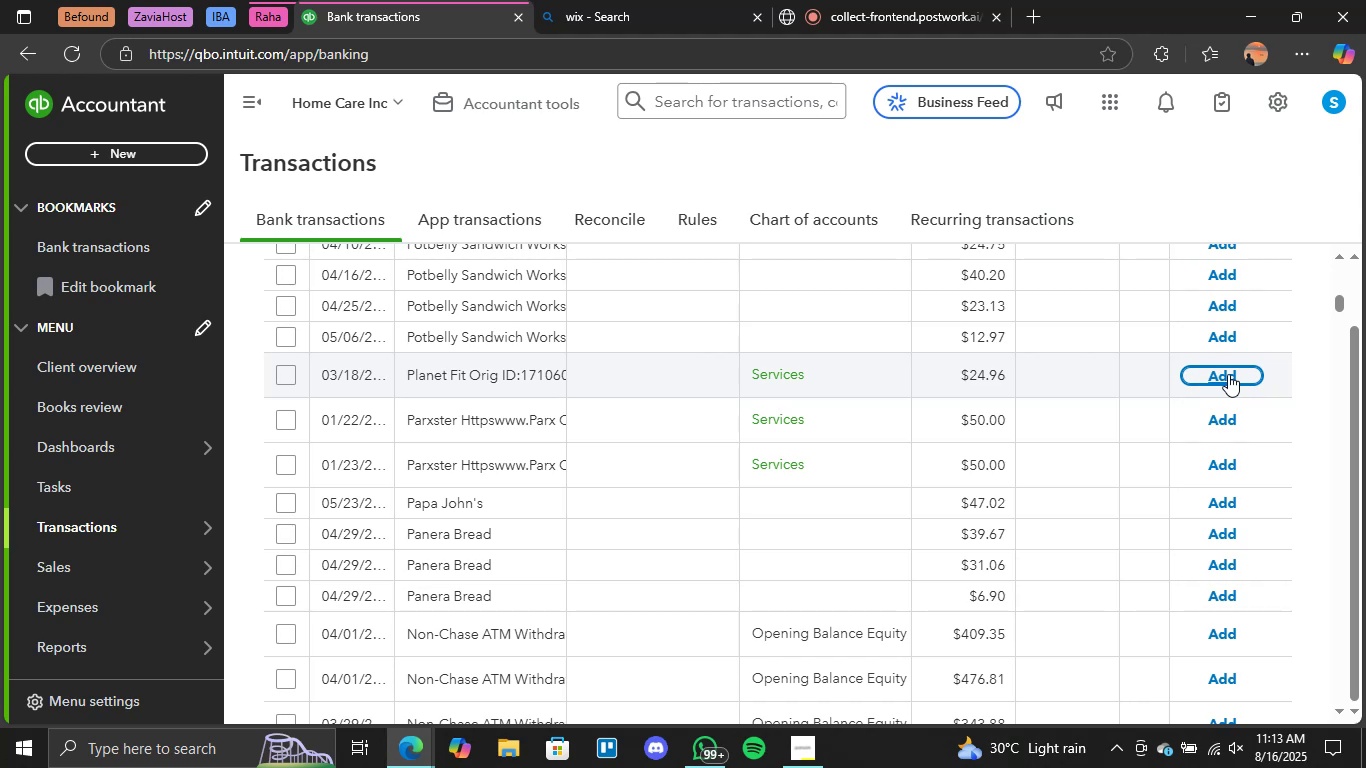 
left_click([1228, 374])
 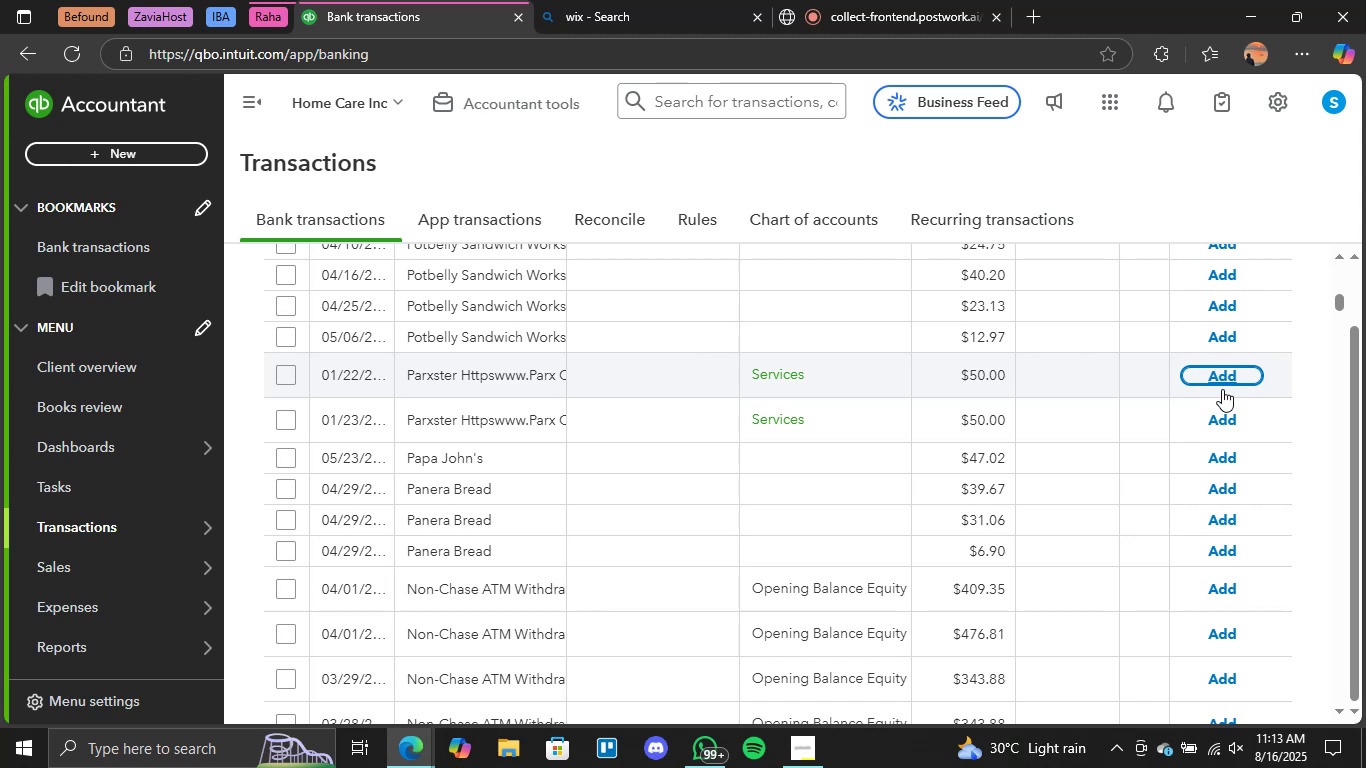 
wait(42.87)
 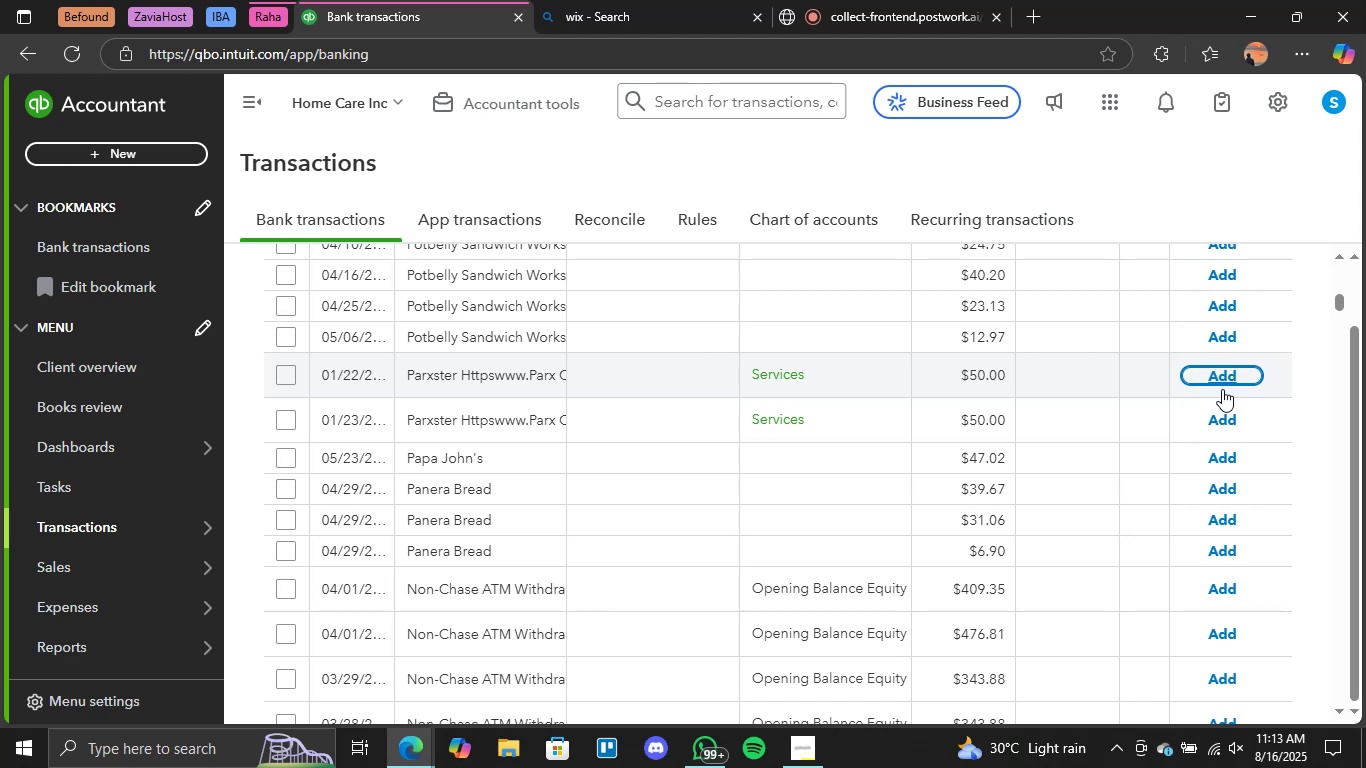 
left_click([1226, 379])
 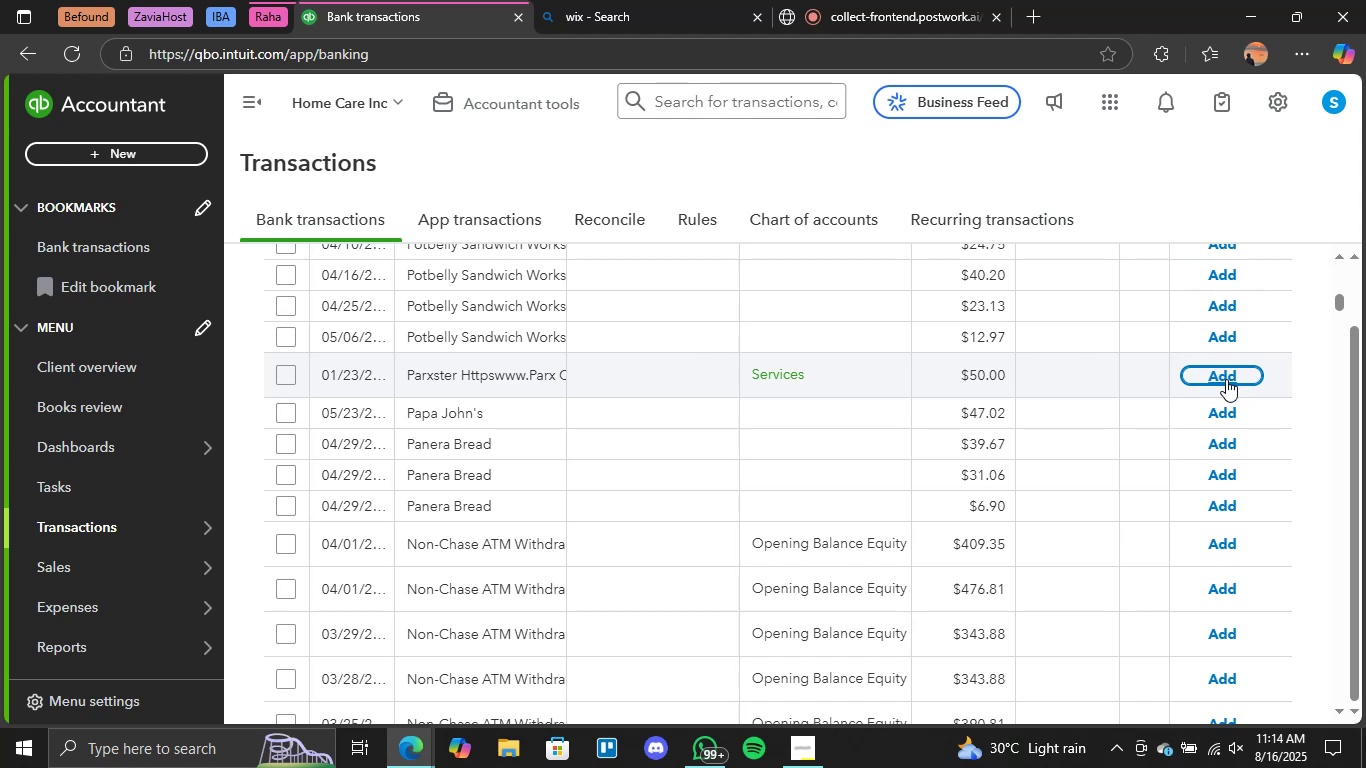 
wait(33.75)
 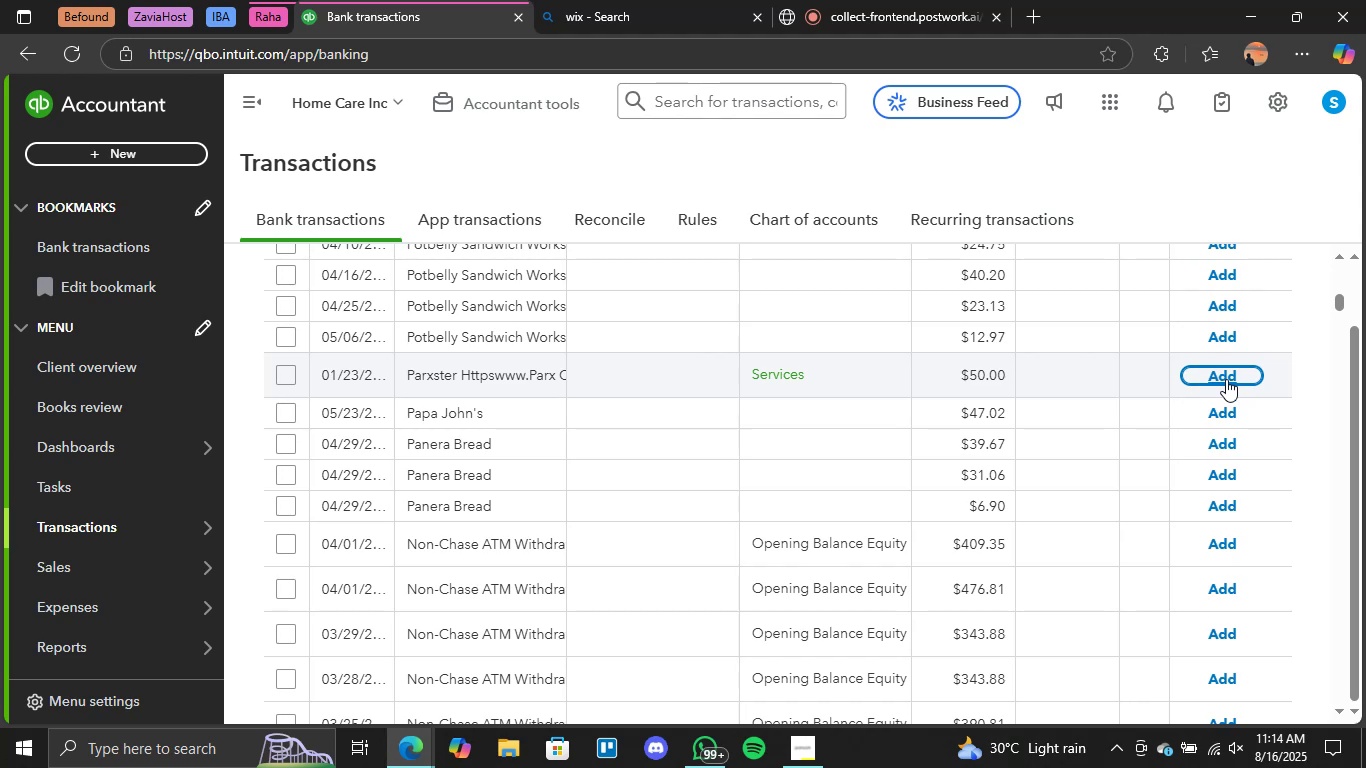 
left_click([1213, 375])
 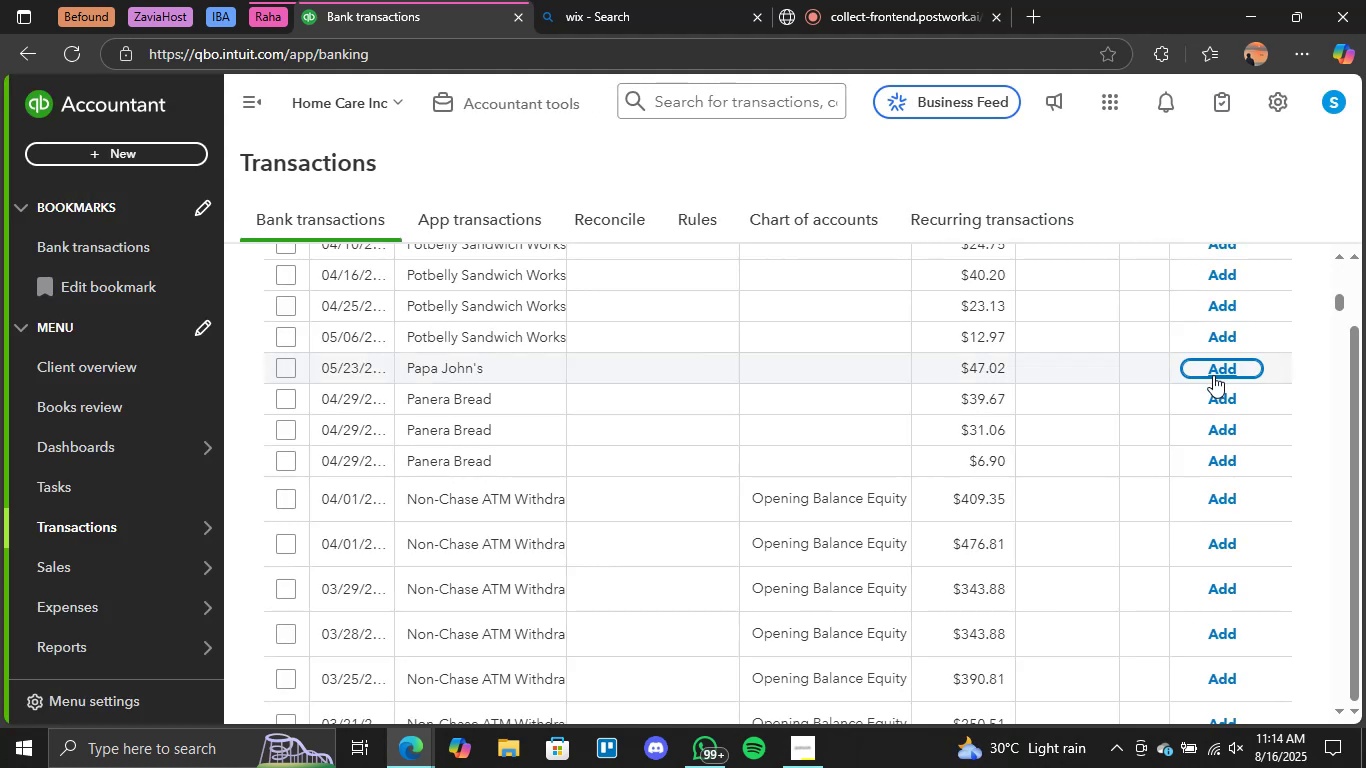 
wait(18.0)
 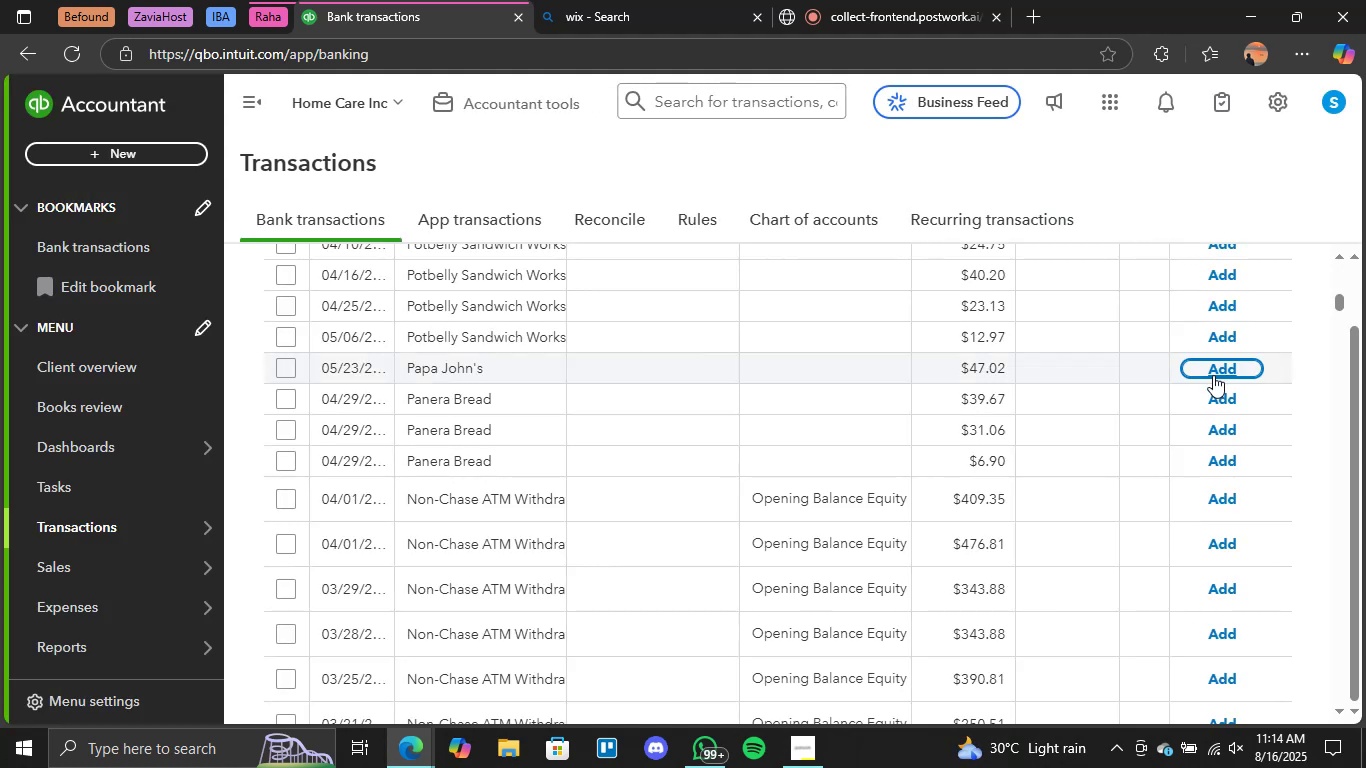 
left_click([595, 364])
 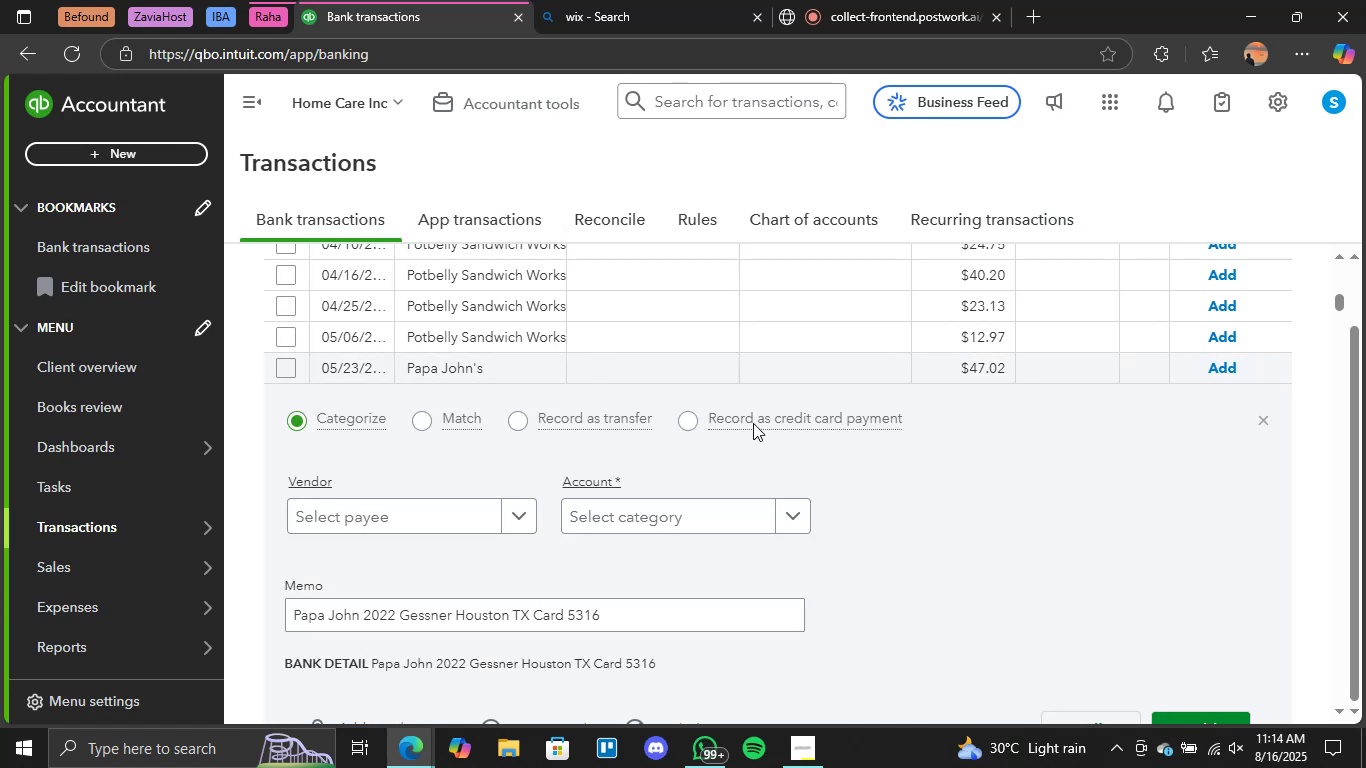 
left_click([791, 511])
 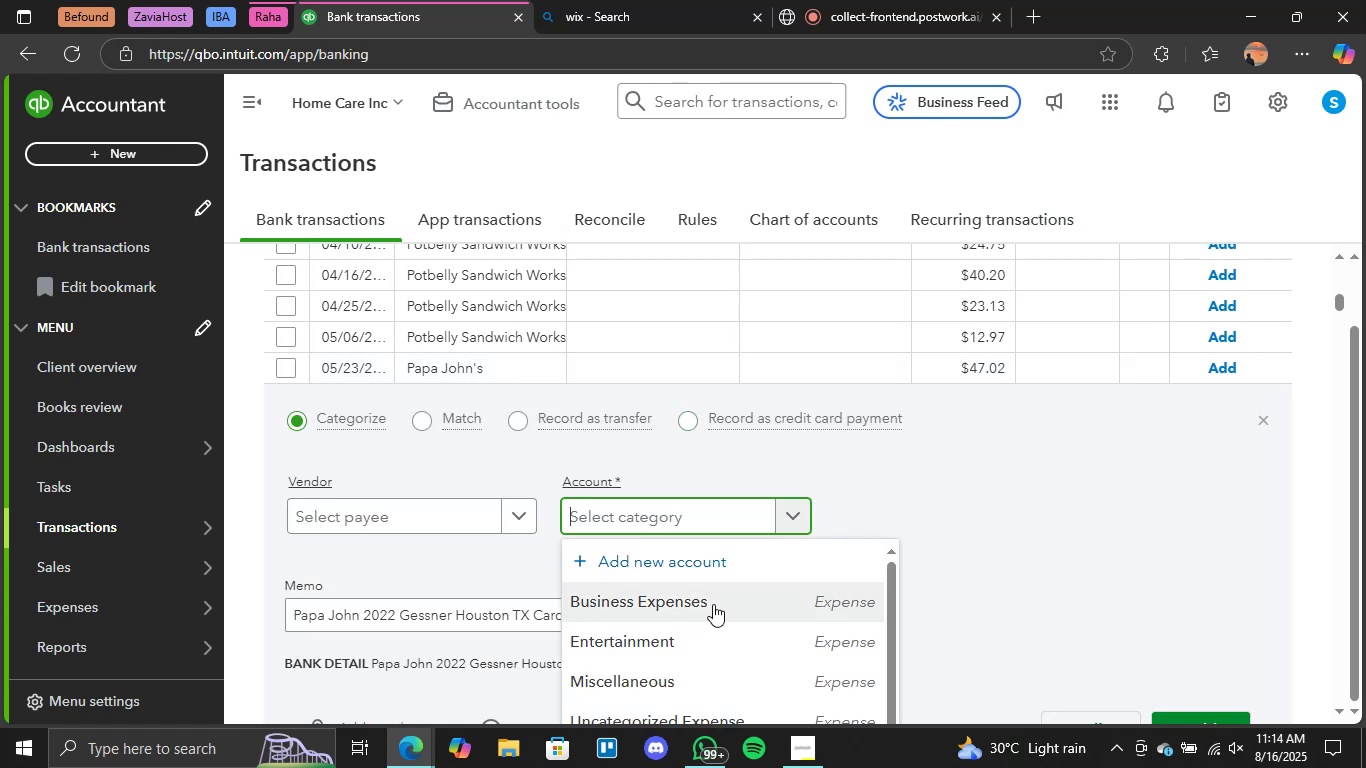 
left_click([679, 632])
 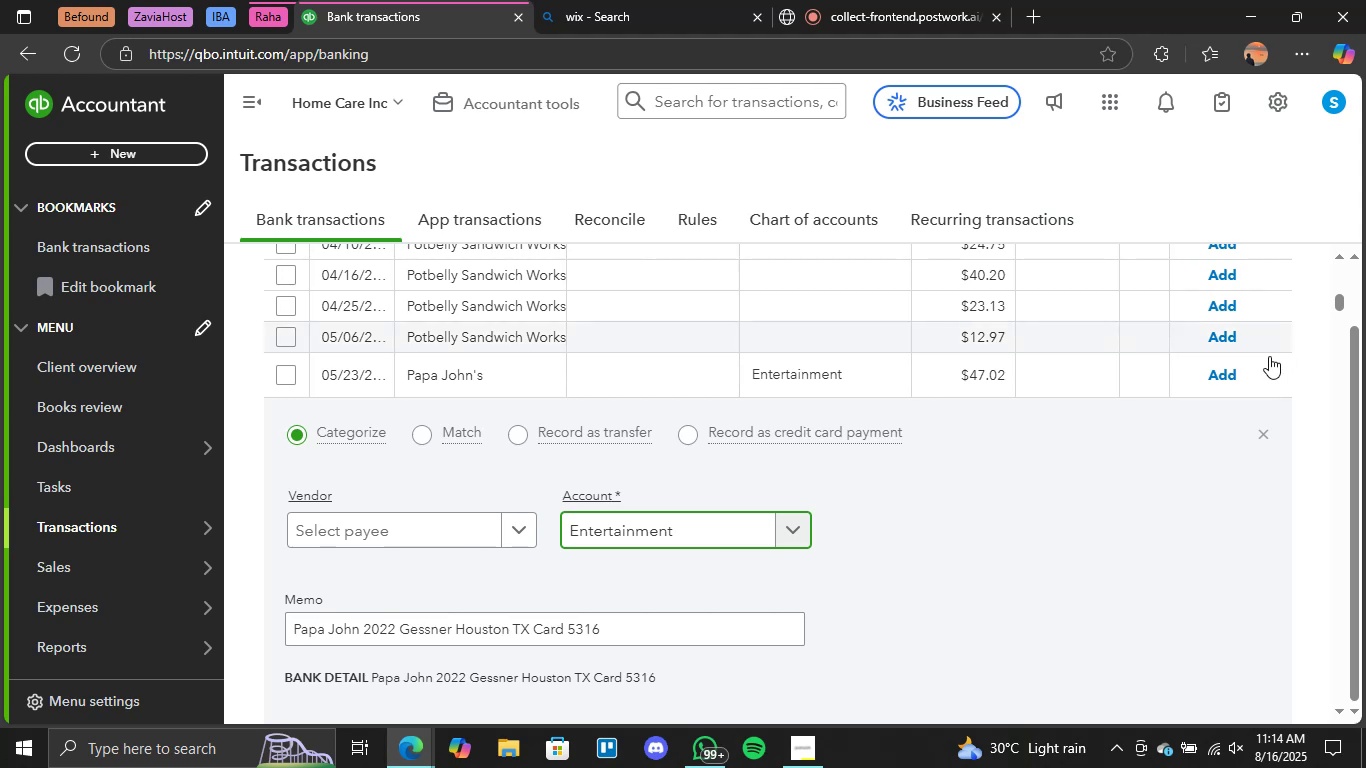 
left_click([1219, 375])
 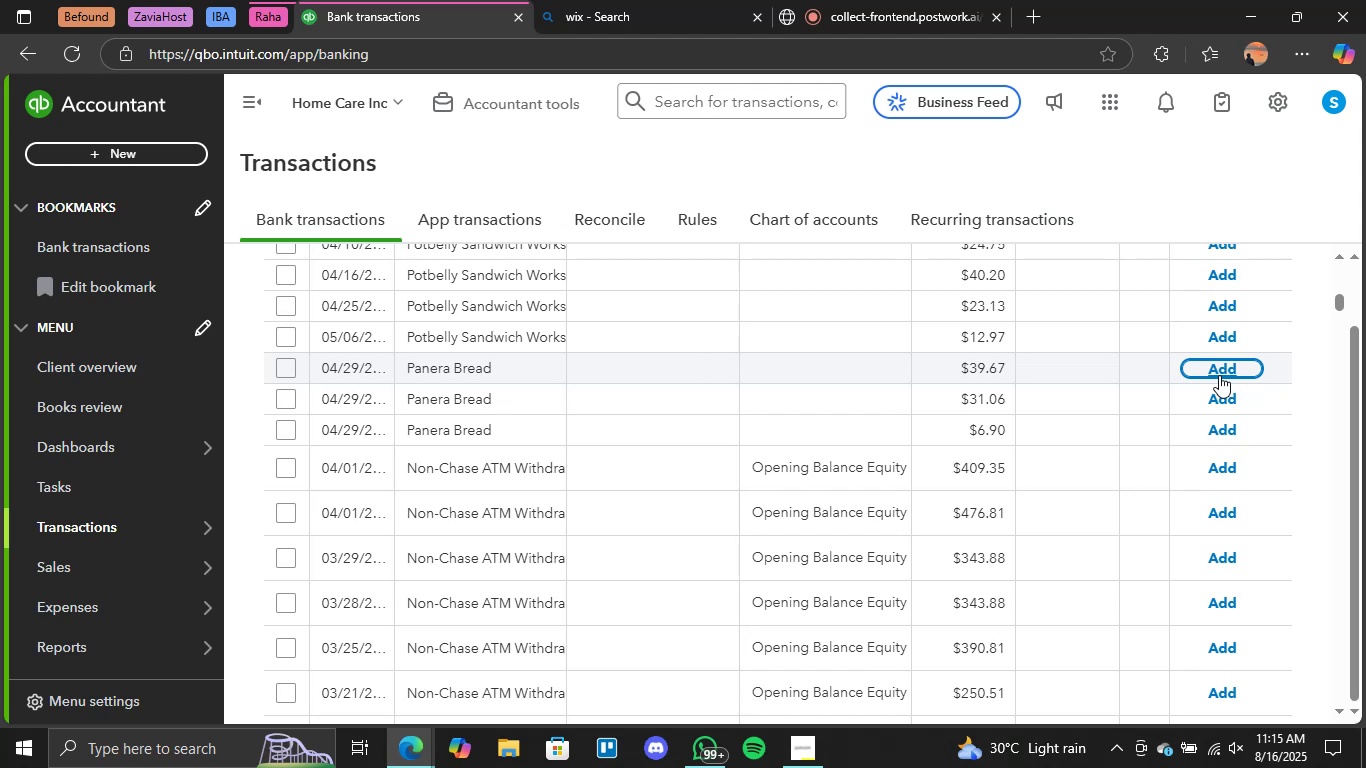 
wait(28.1)
 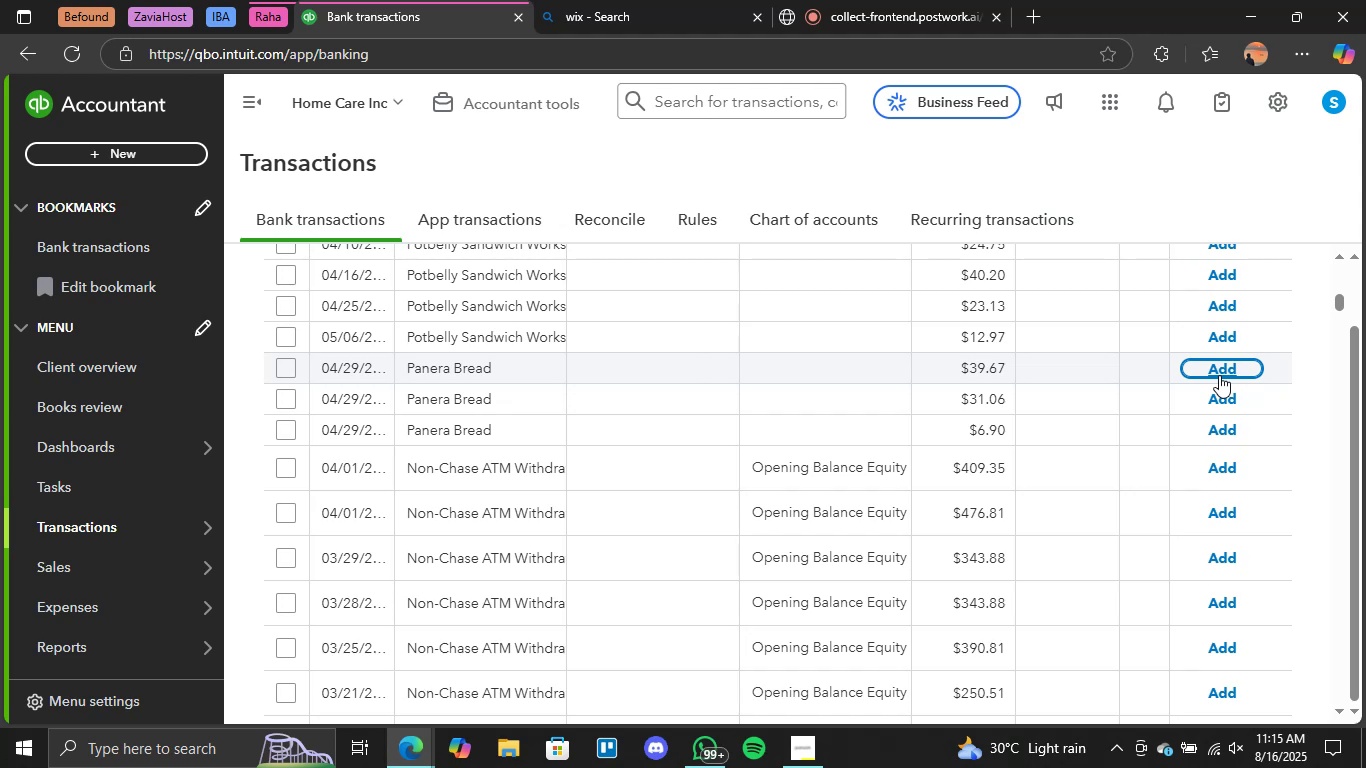 
left_click([1209, 368])
 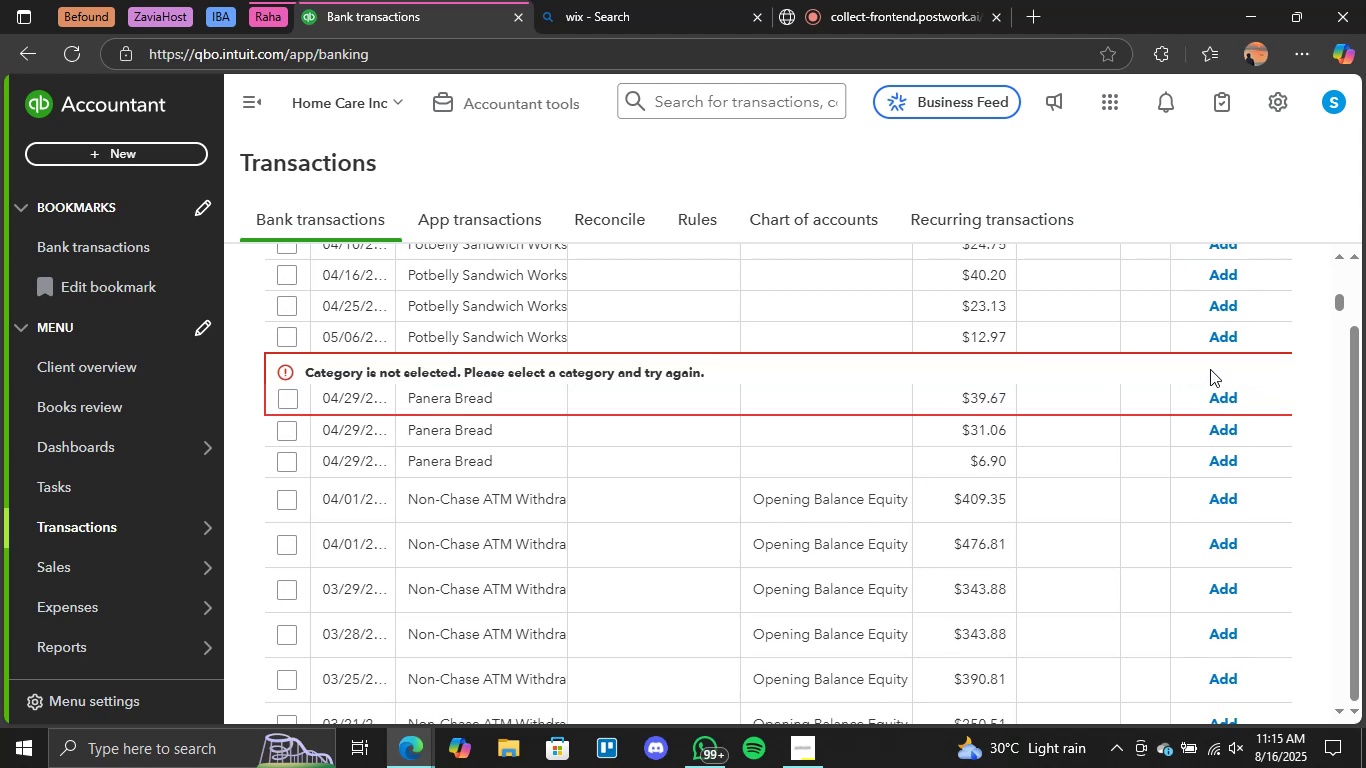 
wait(5.0)
 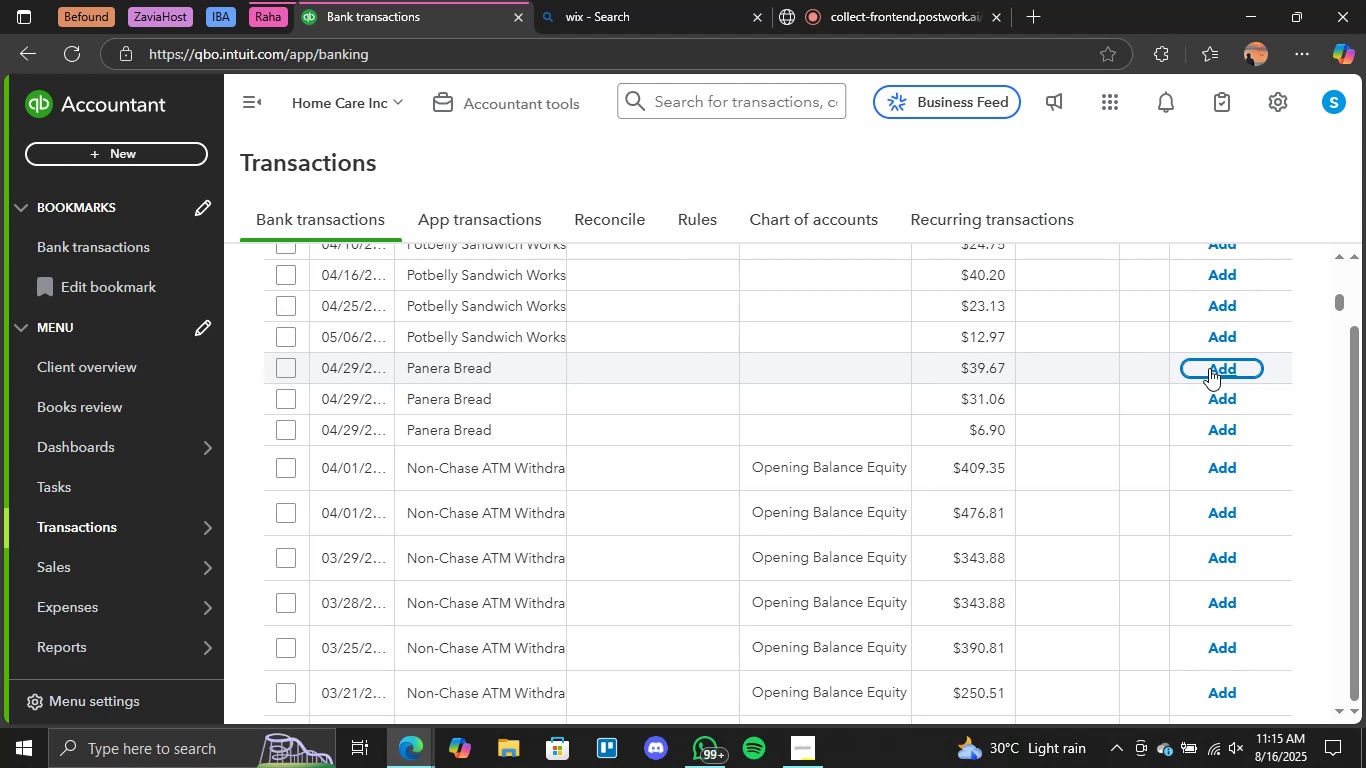 
mouse_move([783, 396])
 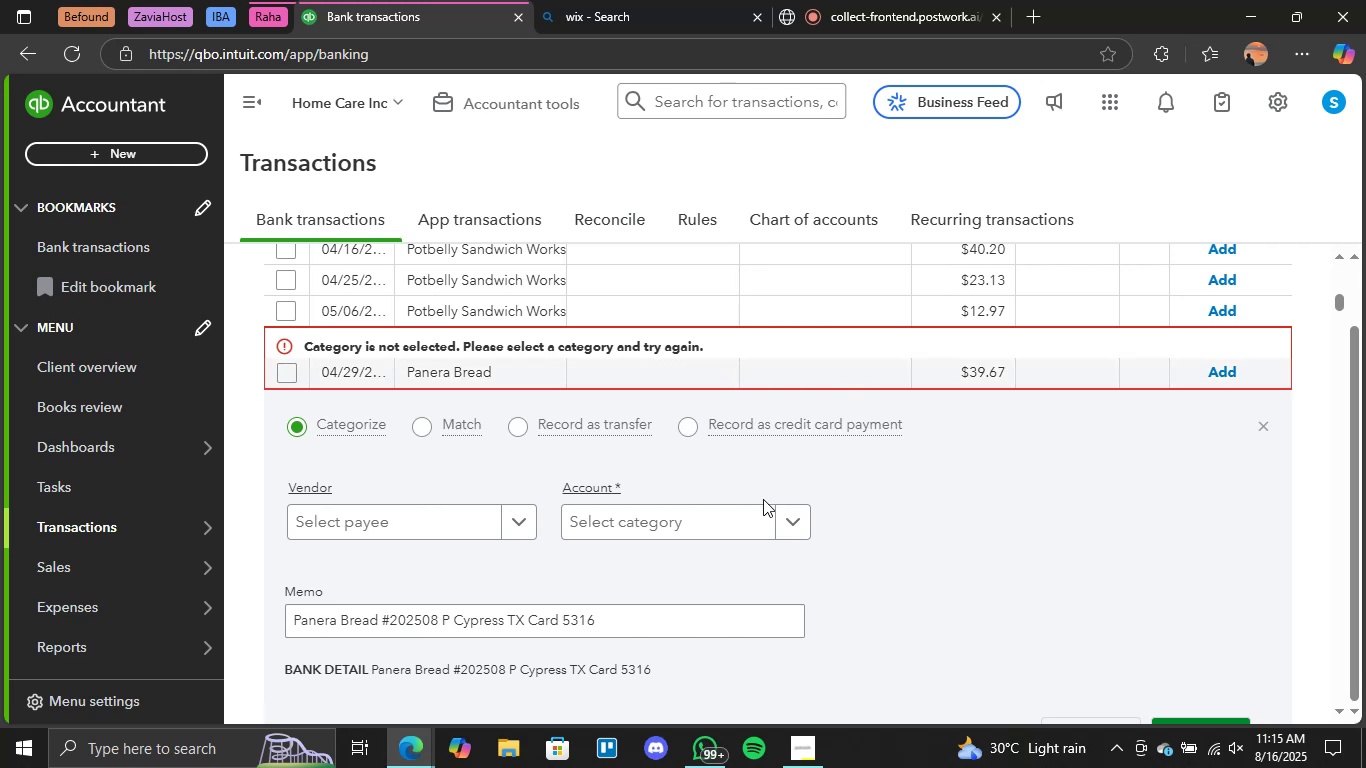 
left_click([792, 531])
 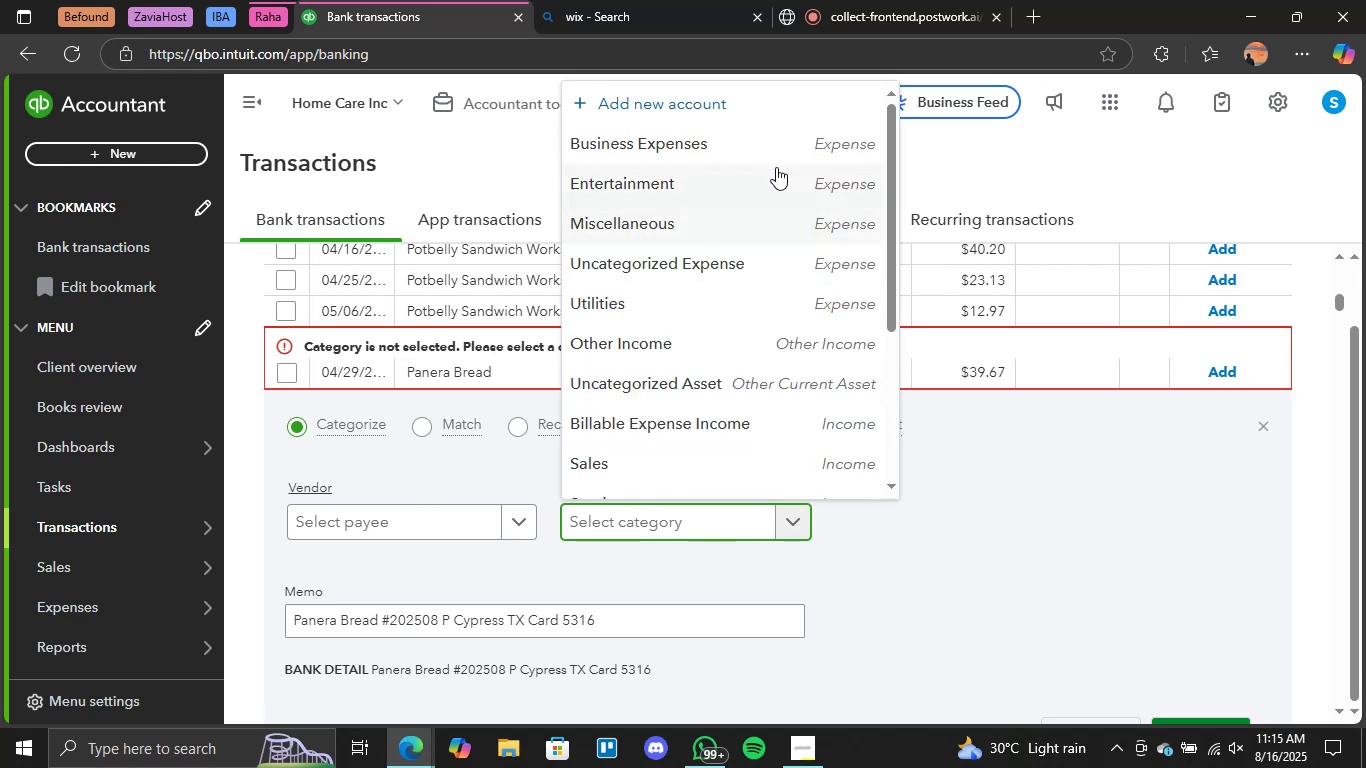 
scroll: coordinate [785, 176], scroll_direction: up, amount: 2.0
 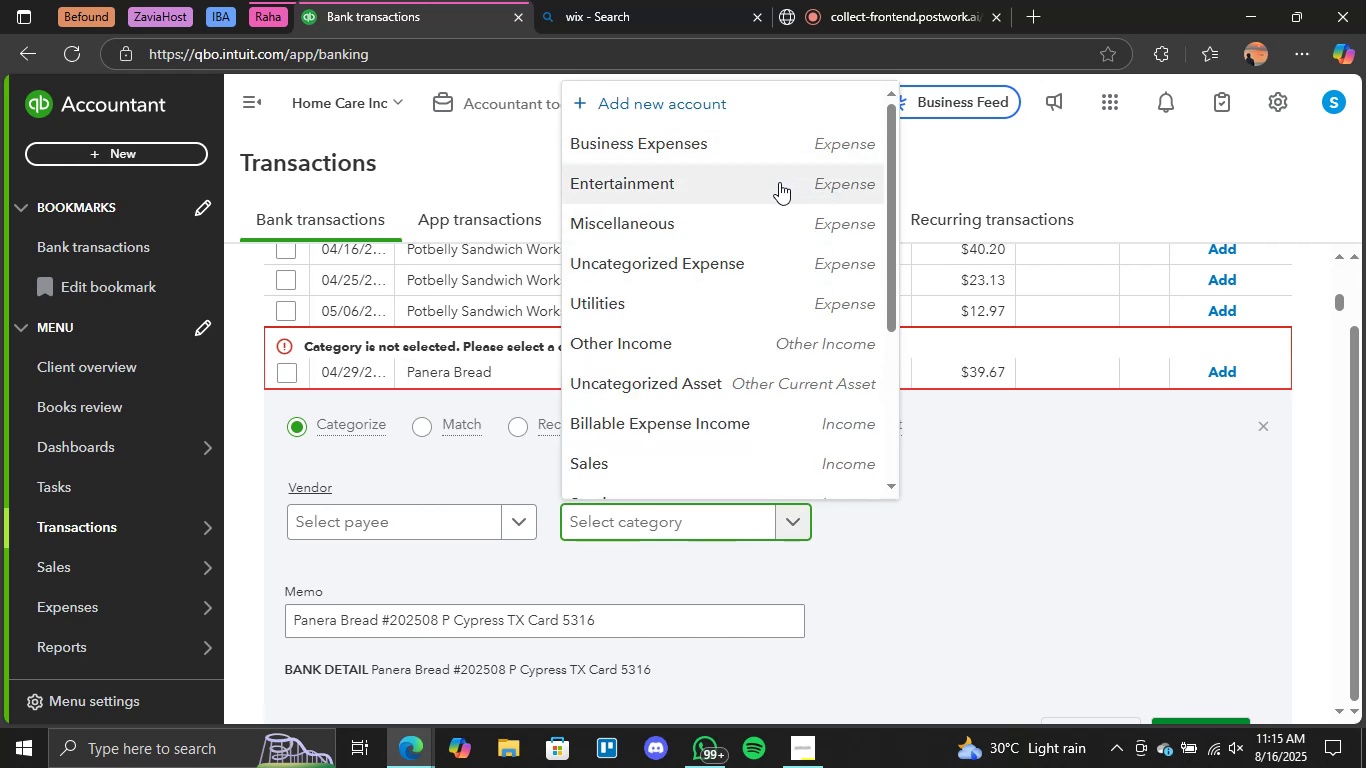 
left_click([779, 182])
 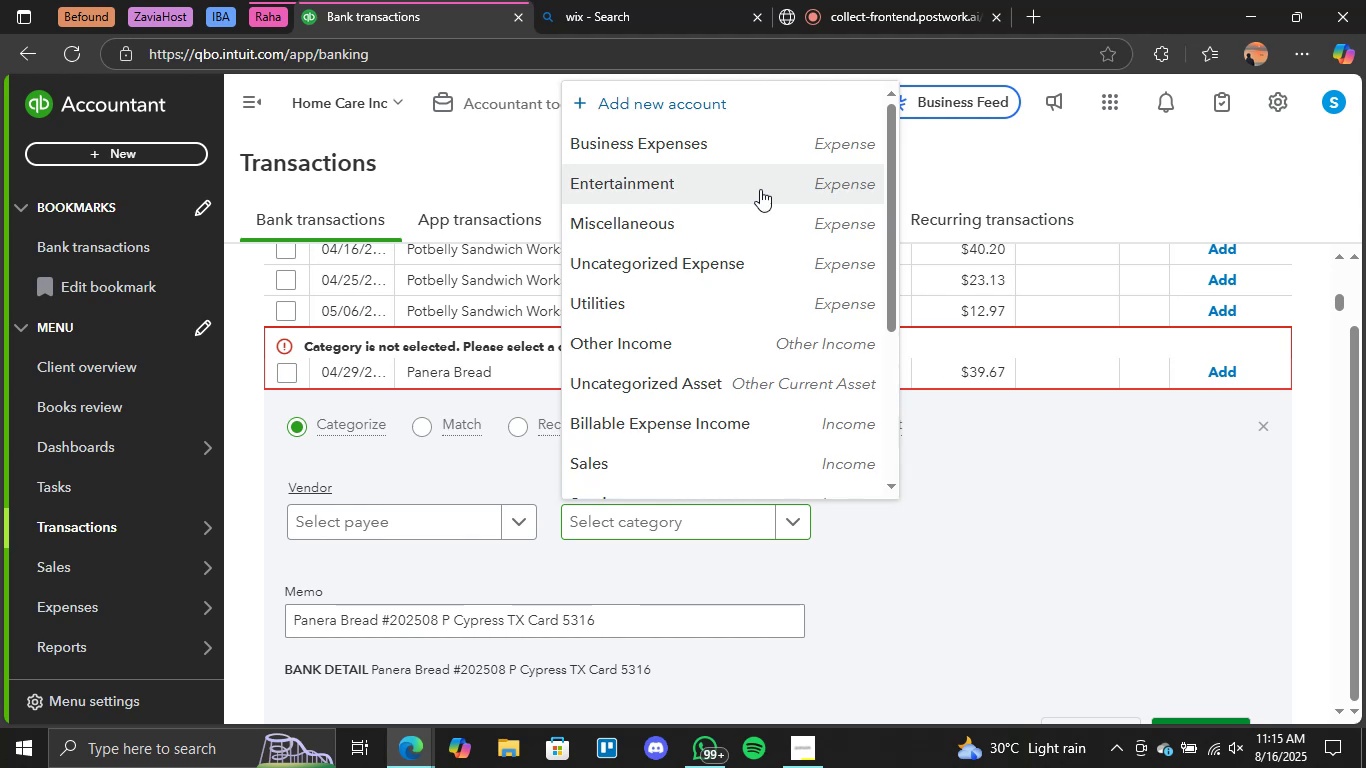 
left_click([684, 184])
 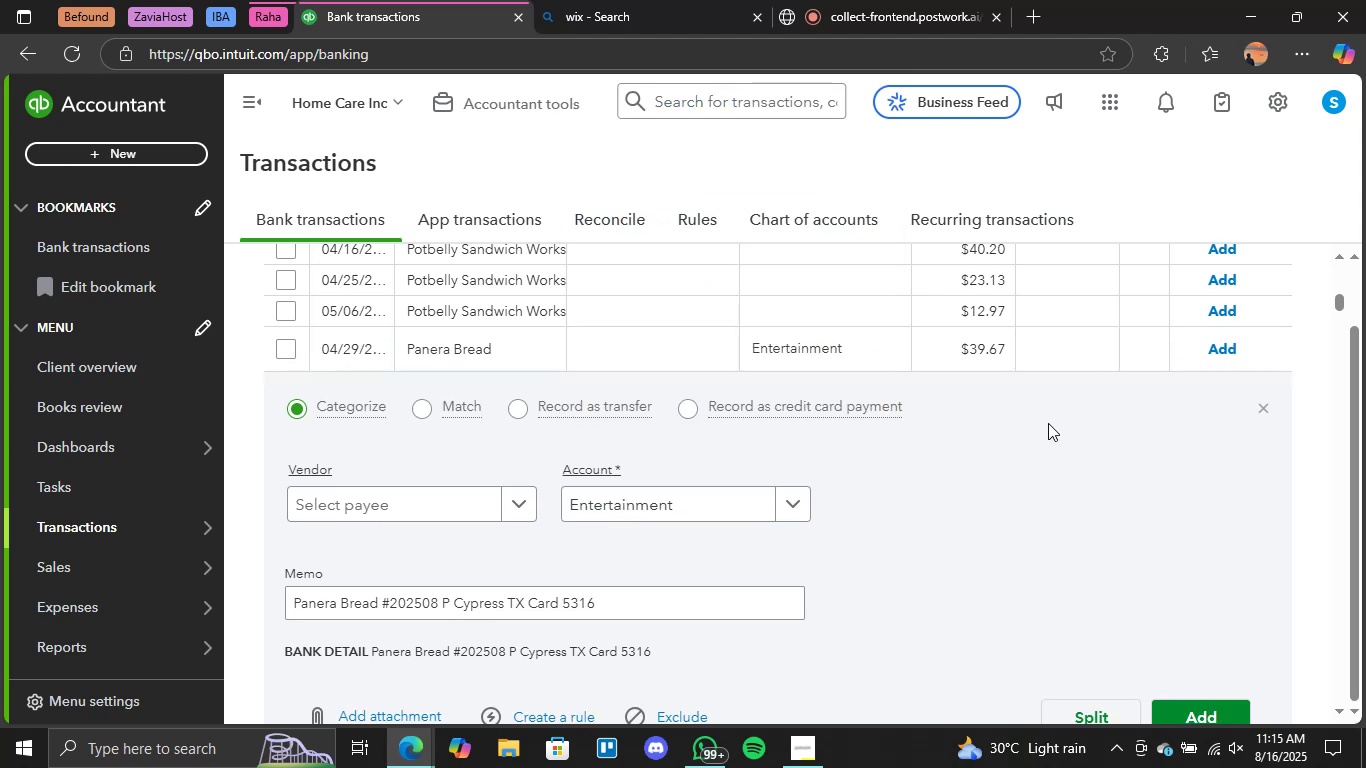 
scroll: coordinate [1264, 489], scroll_direction: down, amount: 3.0
 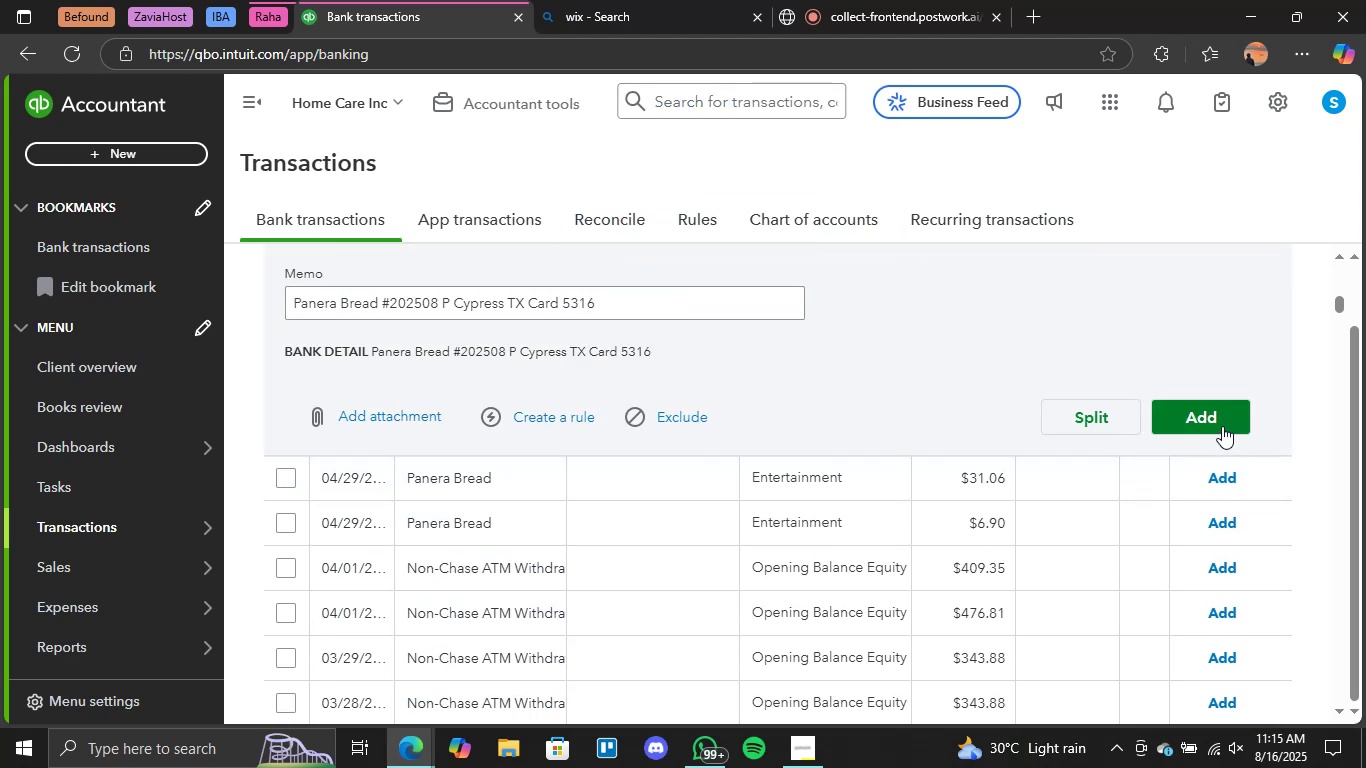 
left_click([1210, 421])
 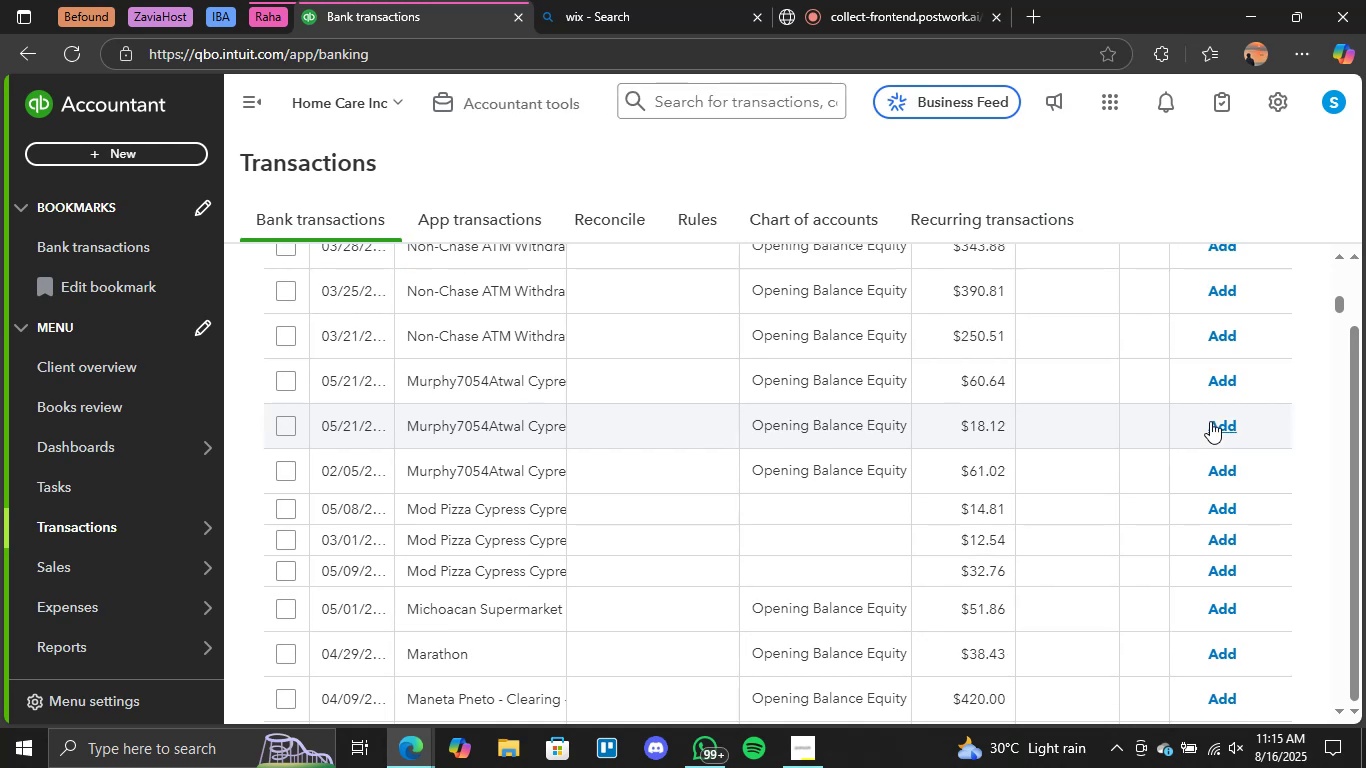 
wait(17.49)
 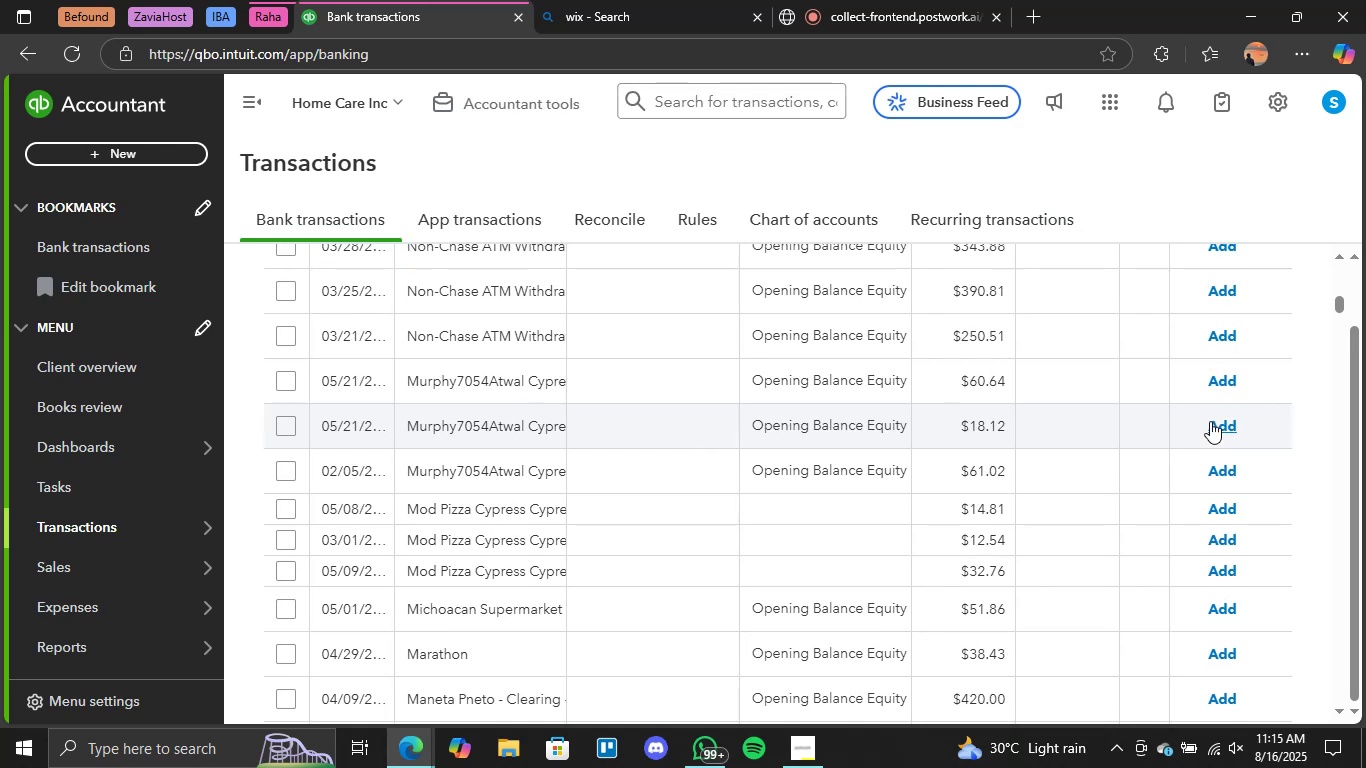 
scroll: coordinate [742, 515], scroll_direction: down, amount: 1.0
 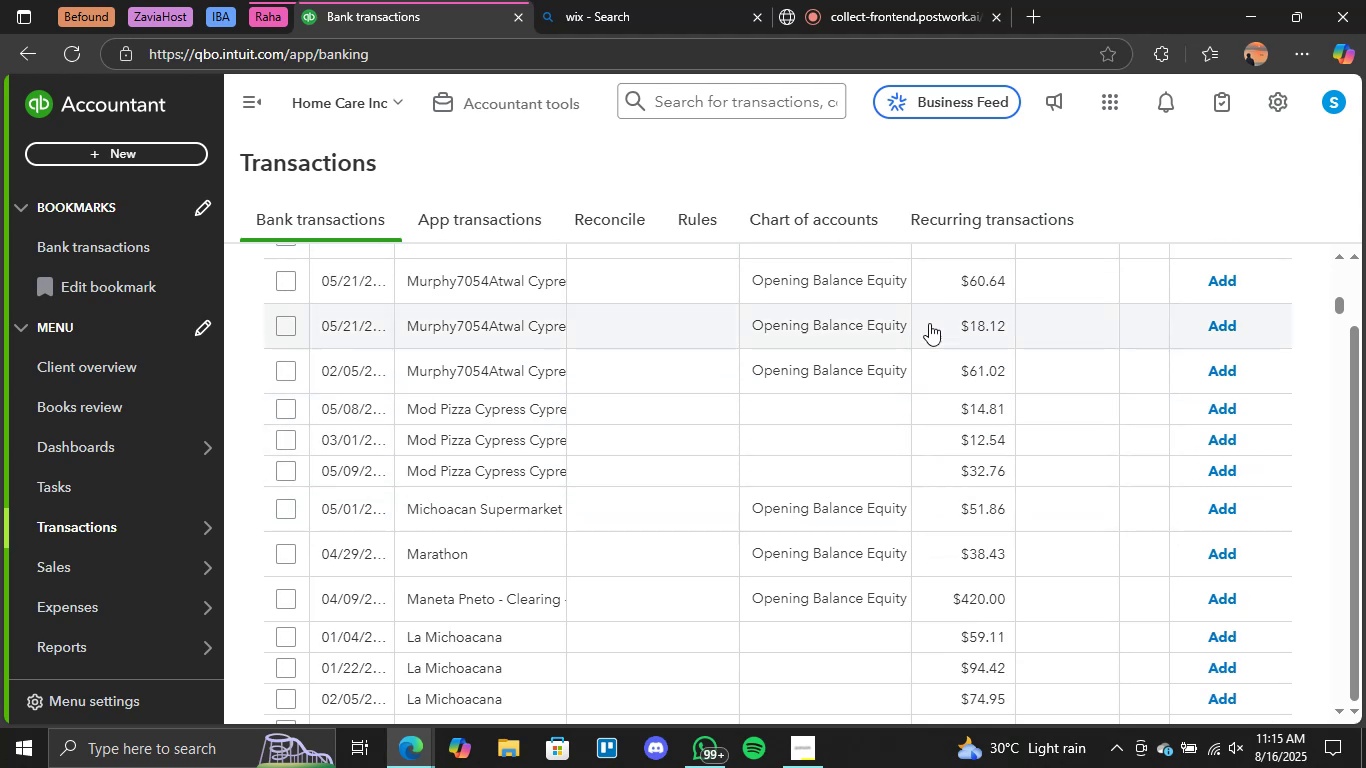 
left_click([833, 409])
 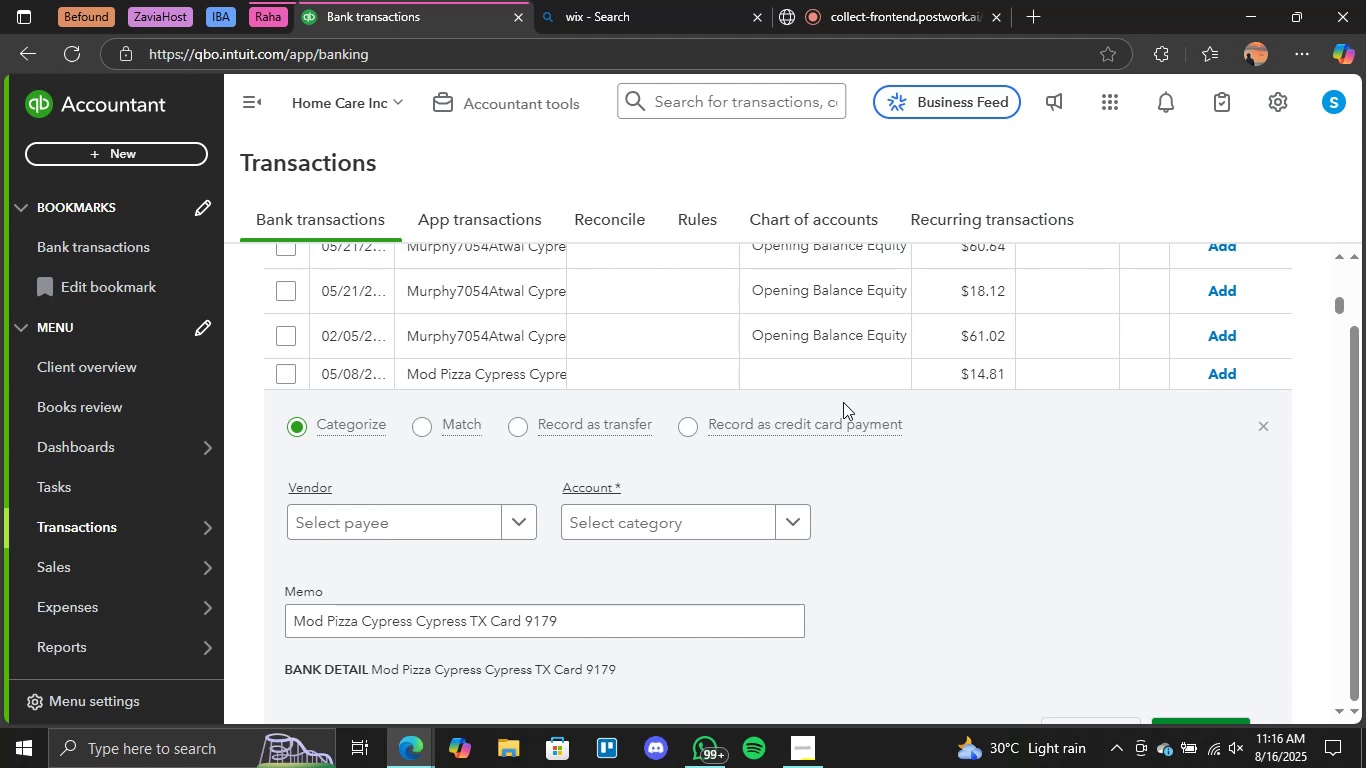 
wait(24.75)
 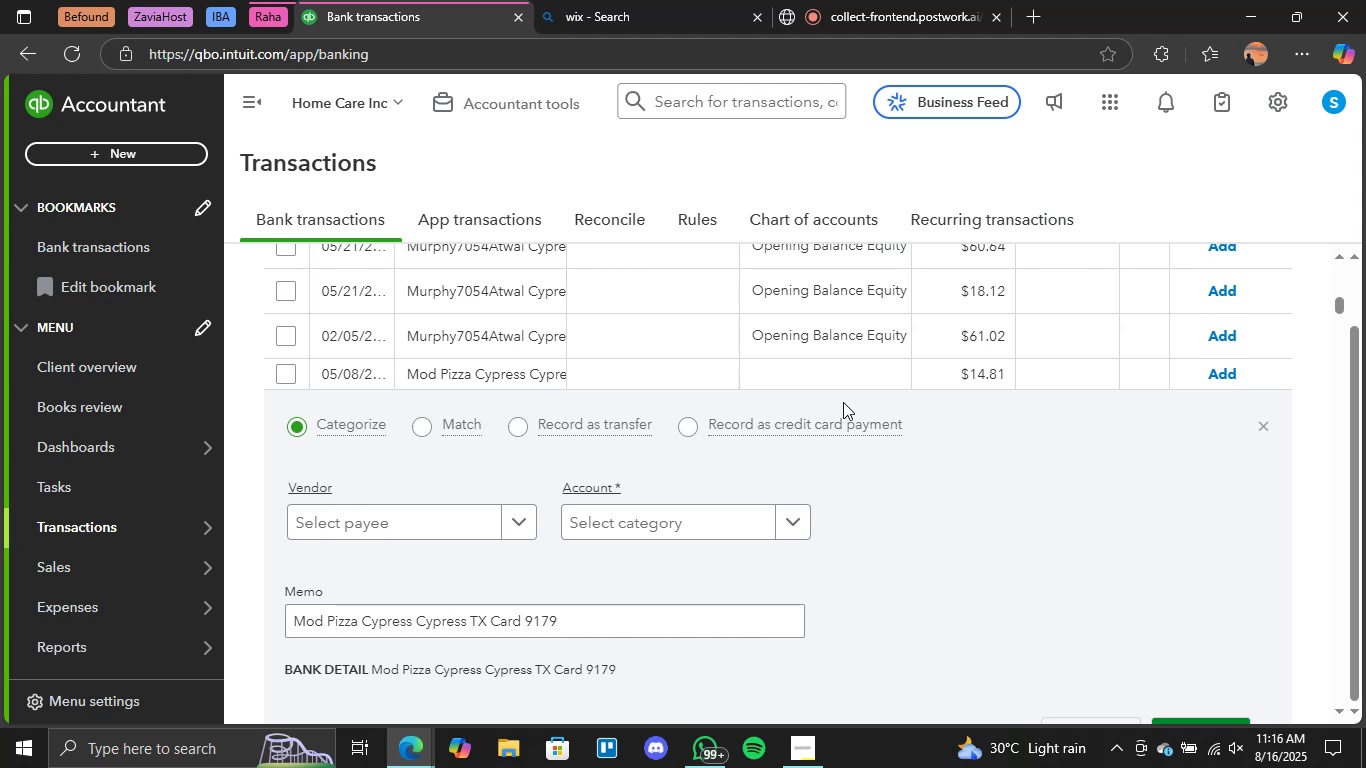 
left_click([700, 182])
 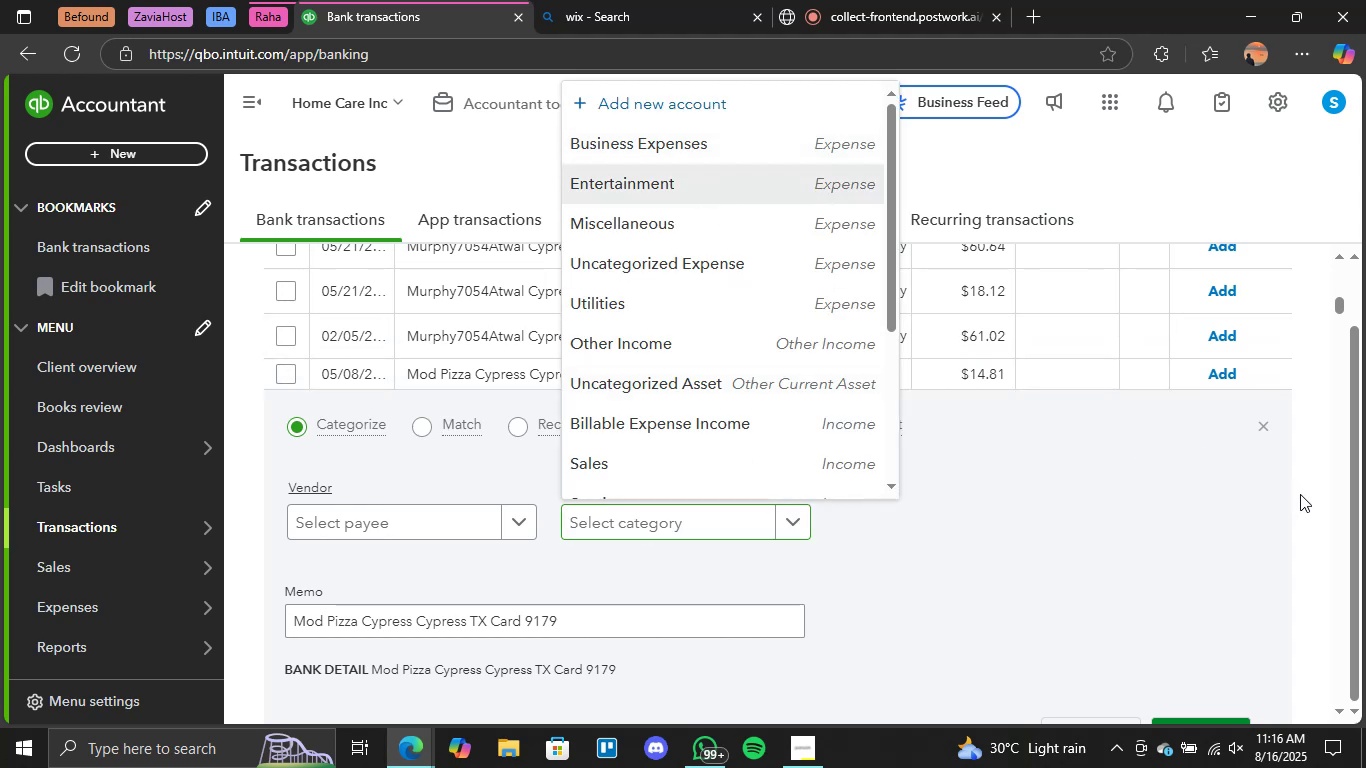 
scroll: coordinate [1302, 528], scroll_direction: down, amount: 2.0
 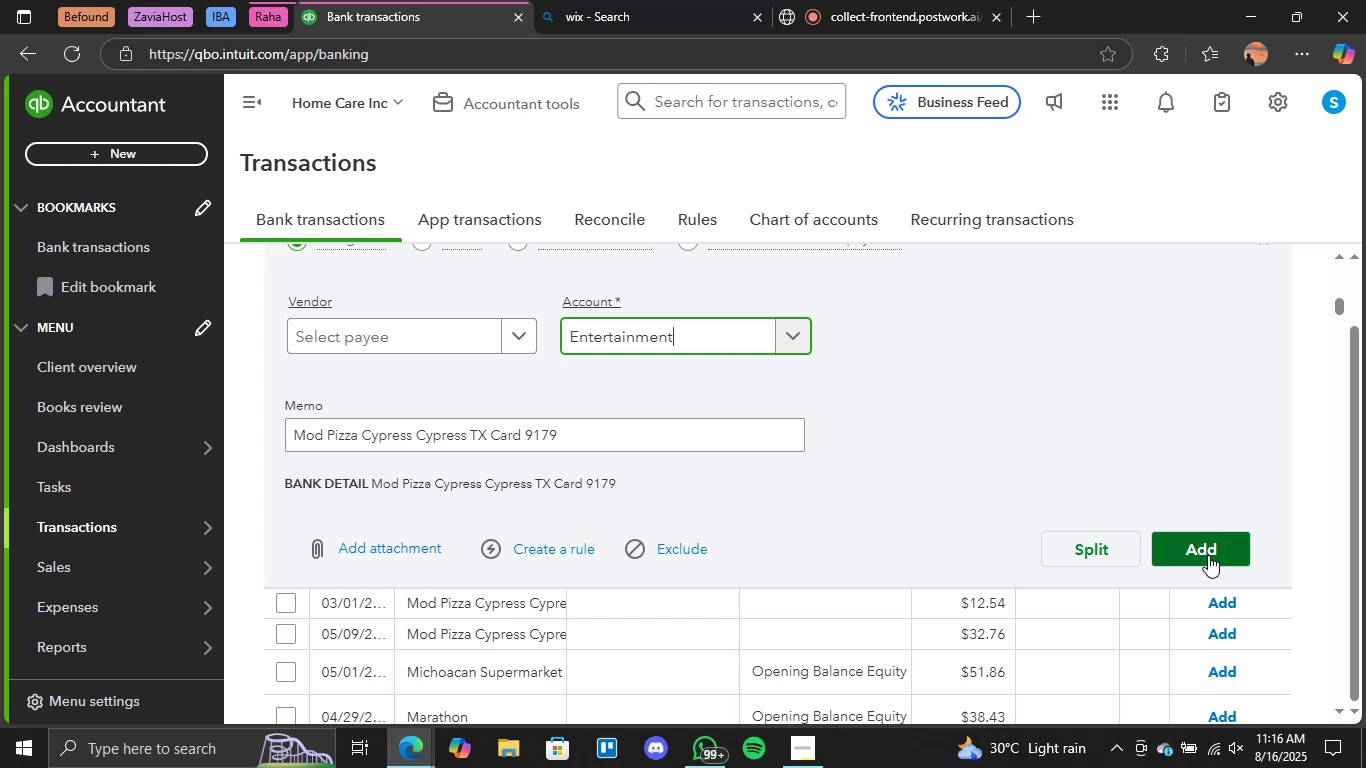 
left_click([1208, 555])
 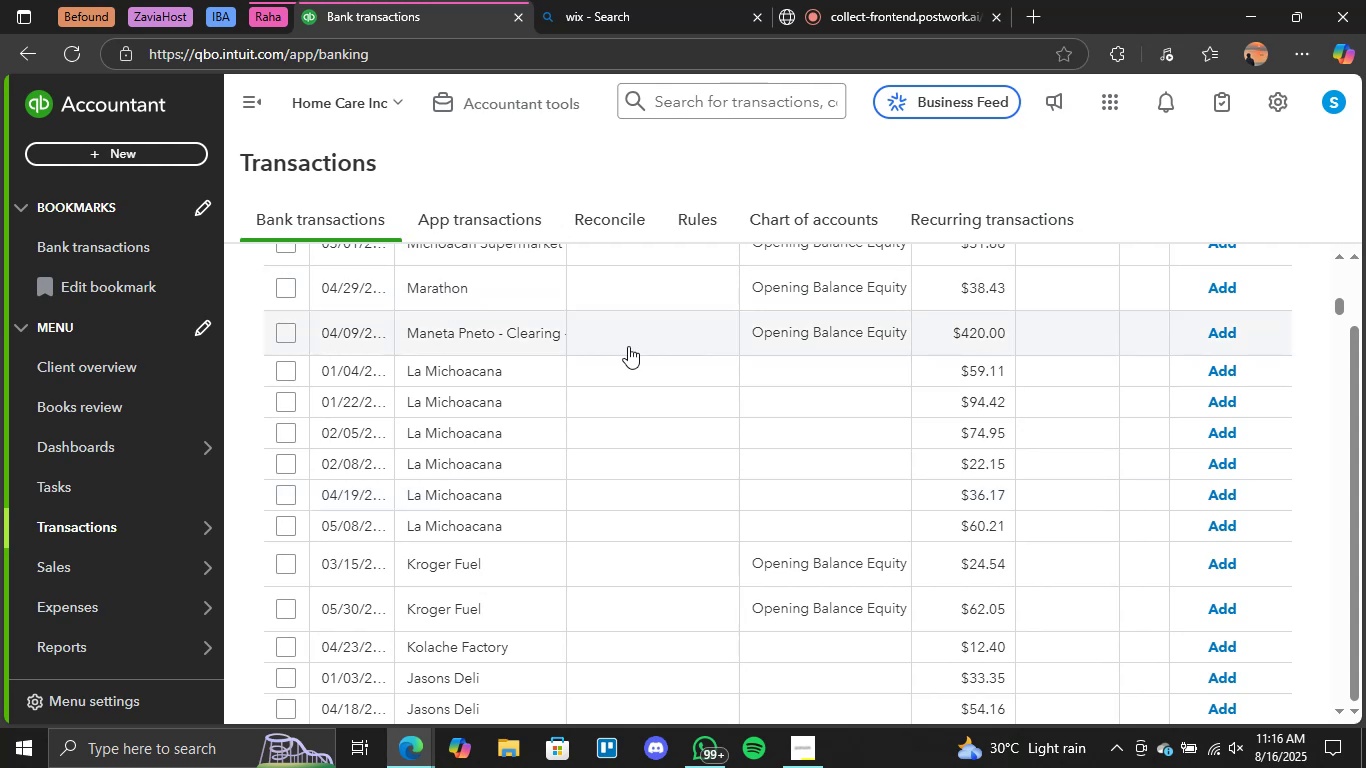 
wait(30.39)
 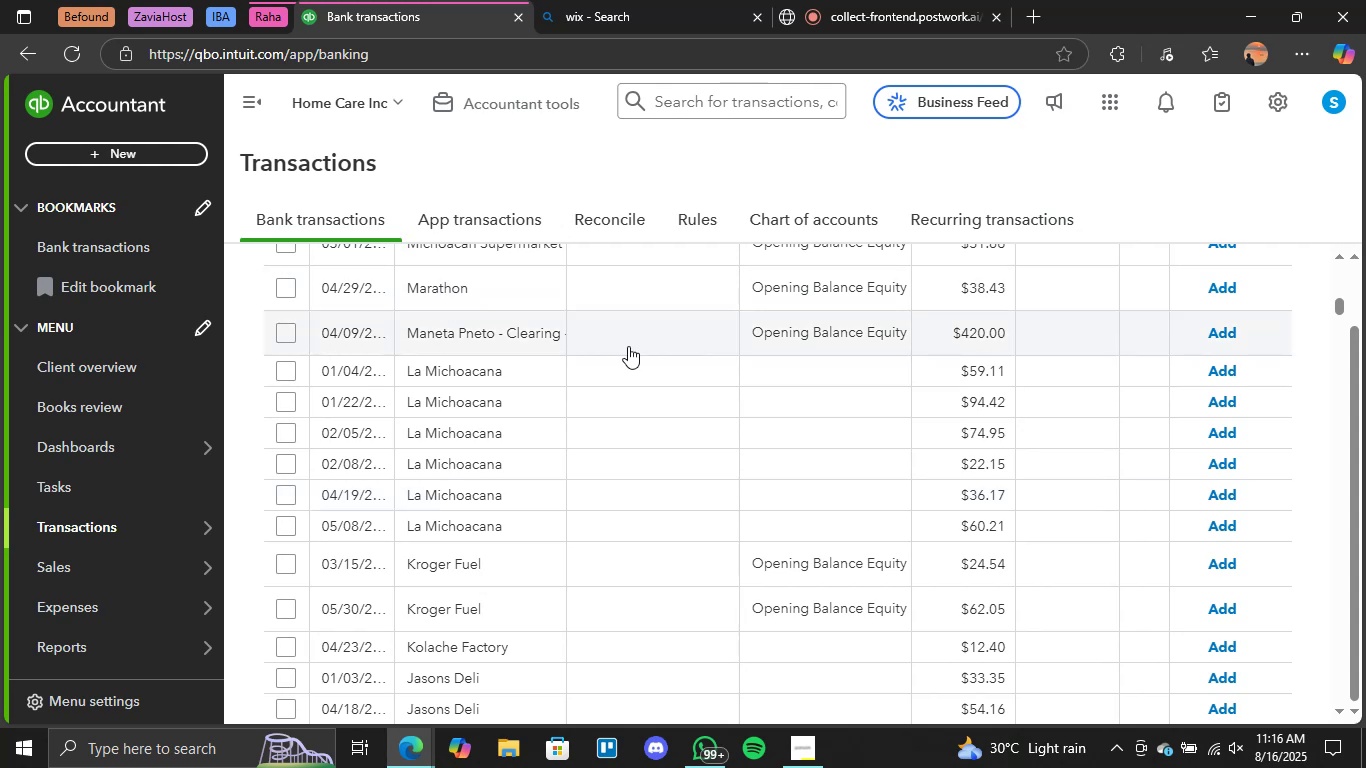 
scroll: coordinate [805, 407], scroll_direction: up, amount: 2.0
 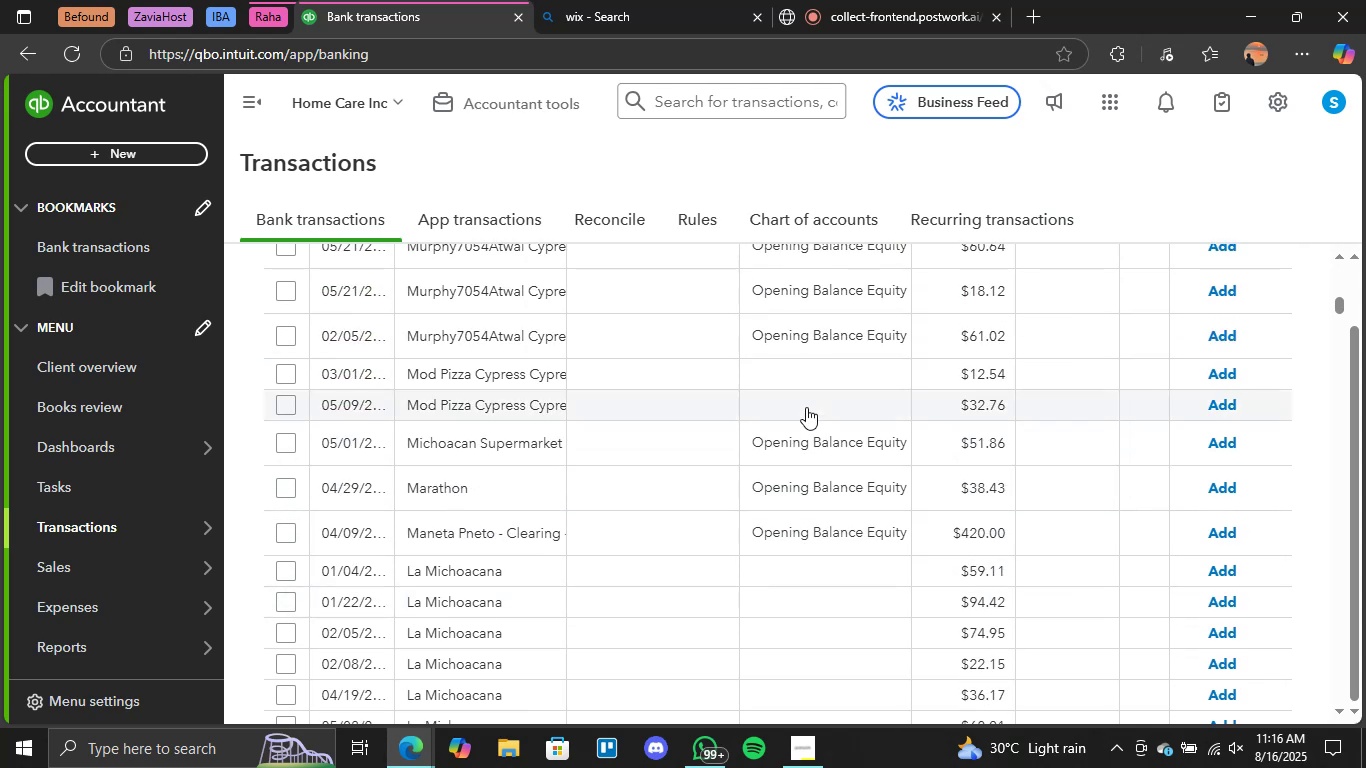 
scroll: coordinate [806, 406], scroll_direction: none, amount: 0.0
 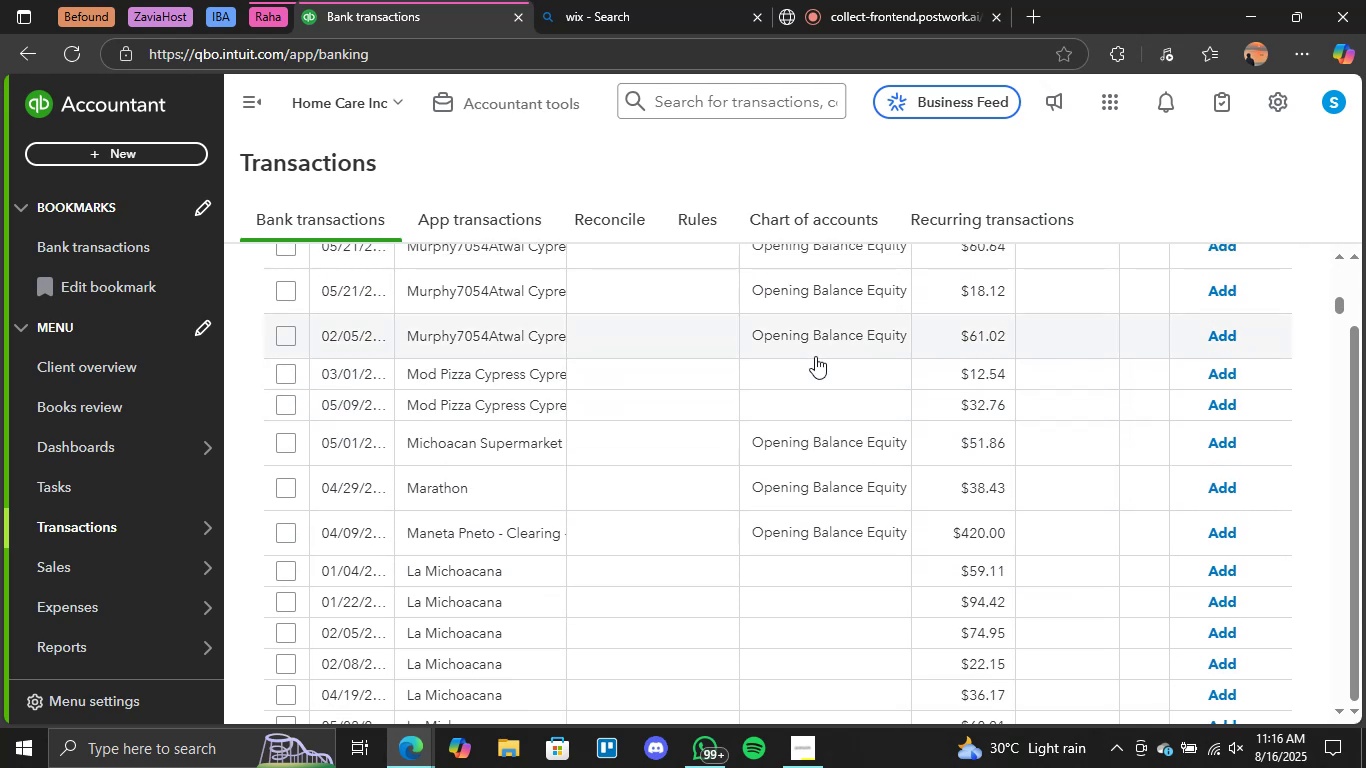 
left_click([806, 370])
 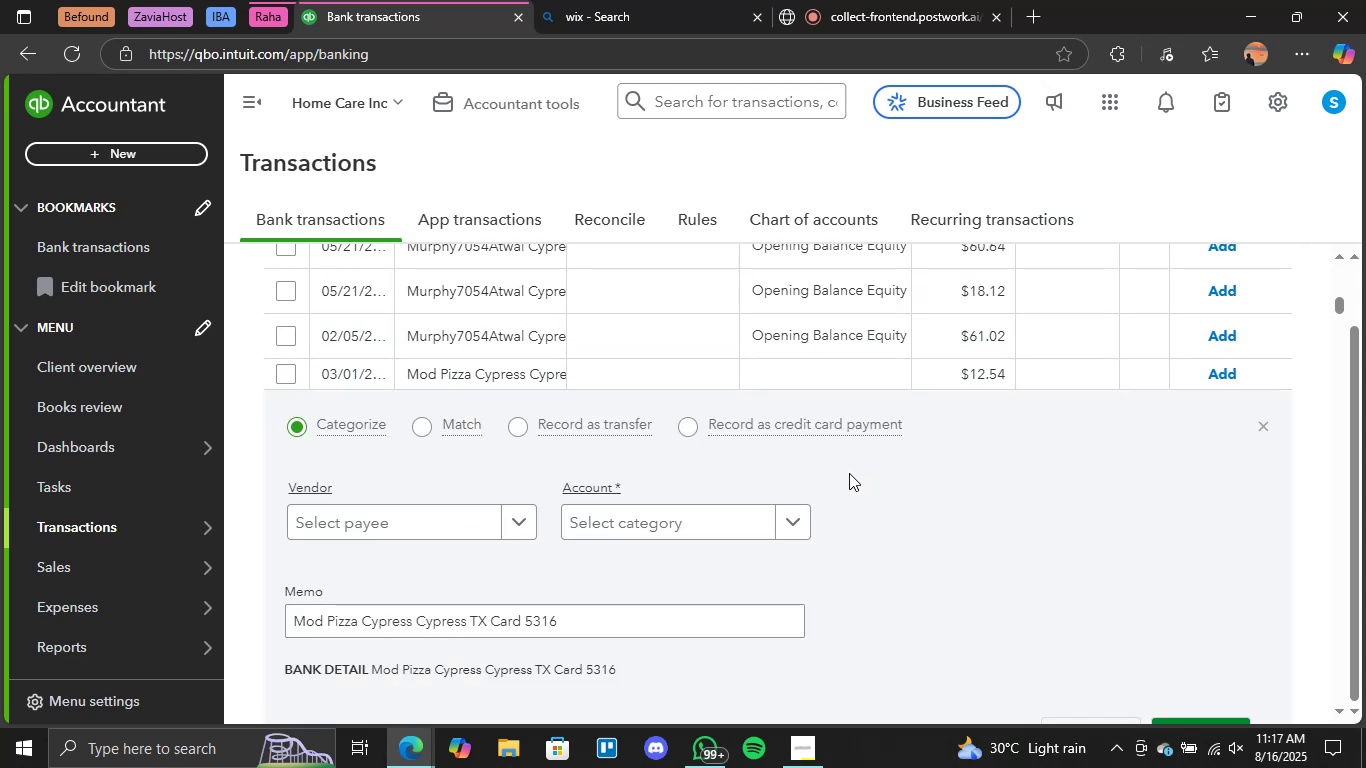 
scroll: coordinate [844, 552], scroll_direction: down, amount: 1.0
 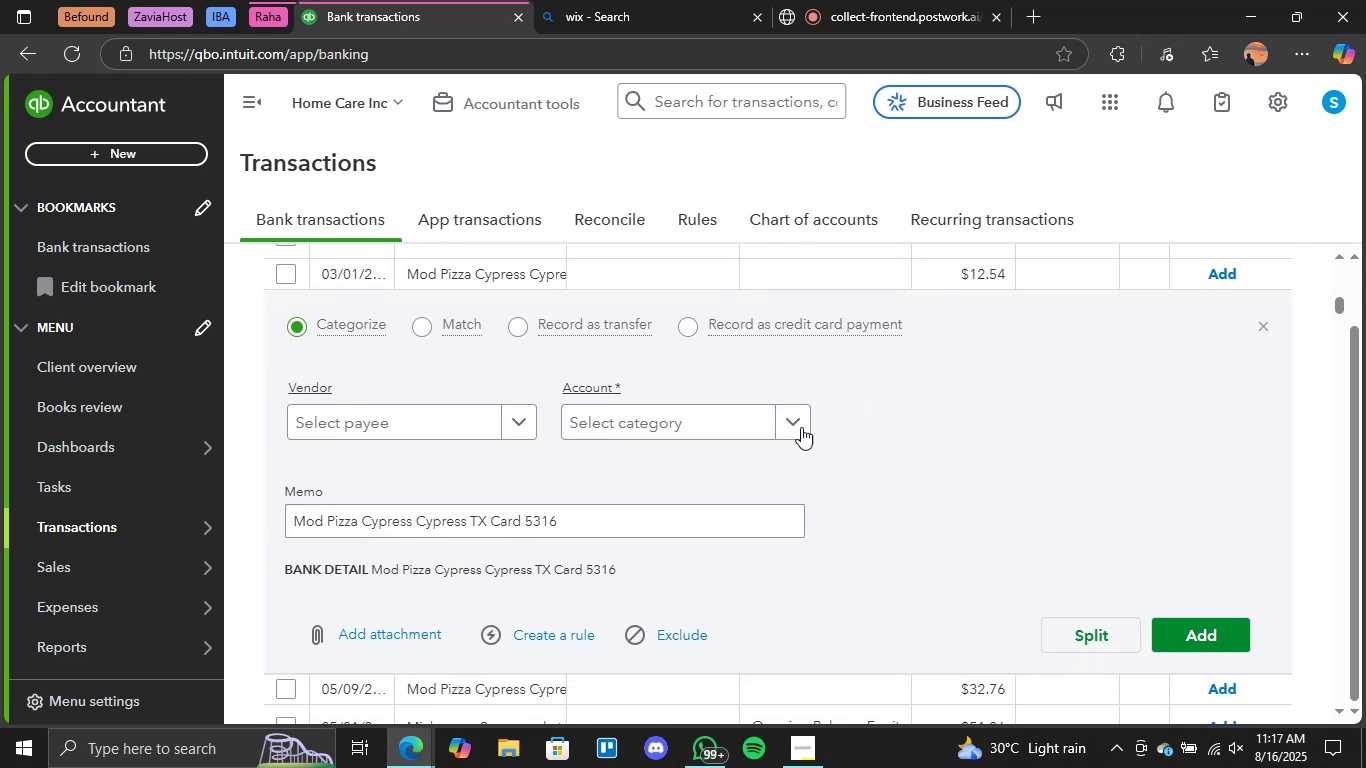 
left_click([796, 419])
 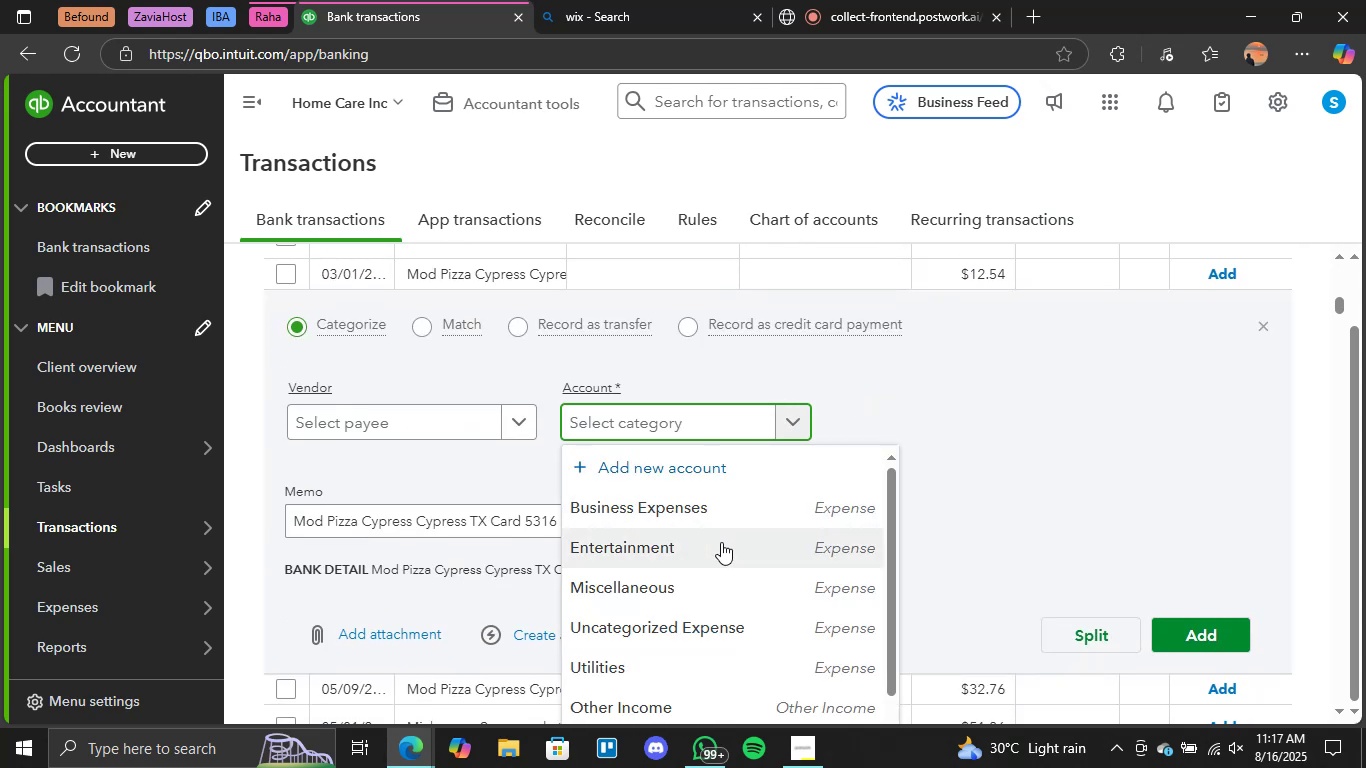 
left_click([721, 542])
 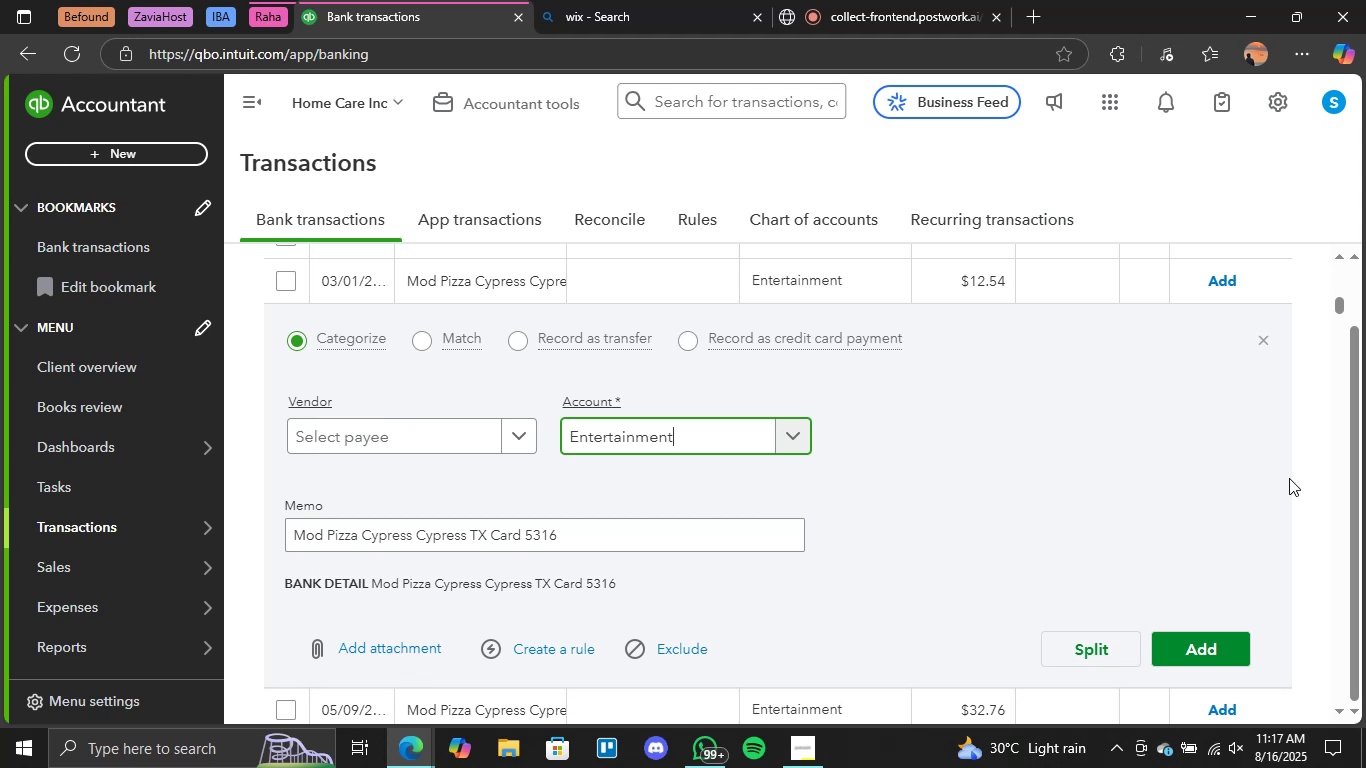 
wait(8.86)
 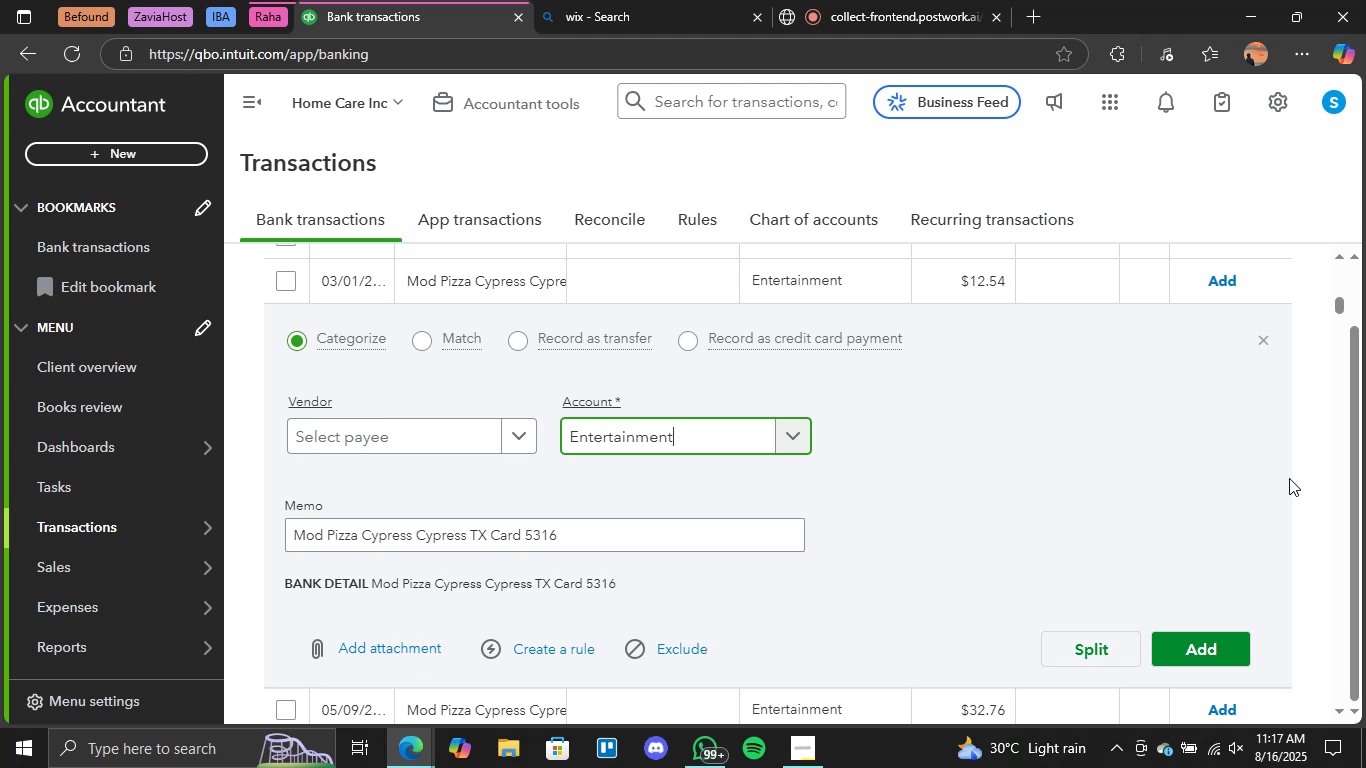 
scroll: coordinate [1233, 492], scroll_direction: down, amount: 1.0
 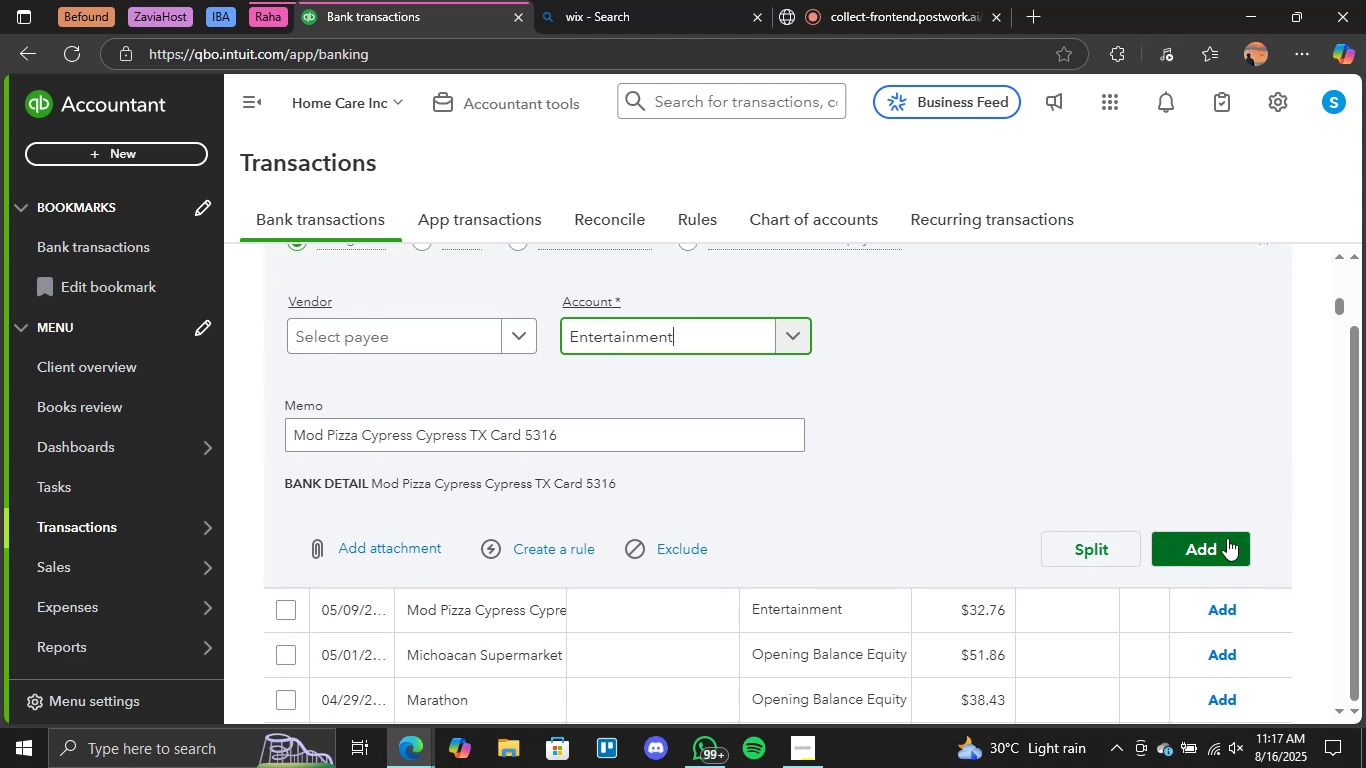 
double_click([1223, 549])
 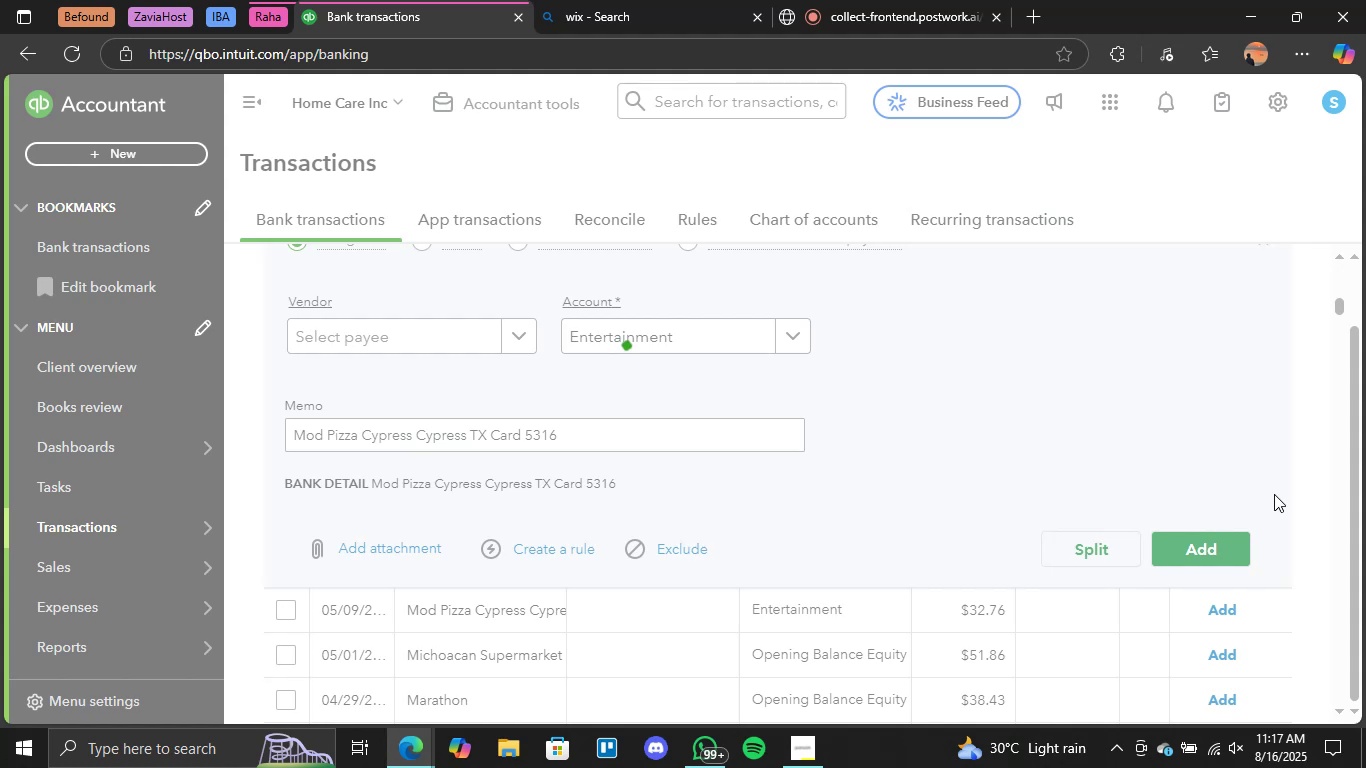 
wait(7.99)
 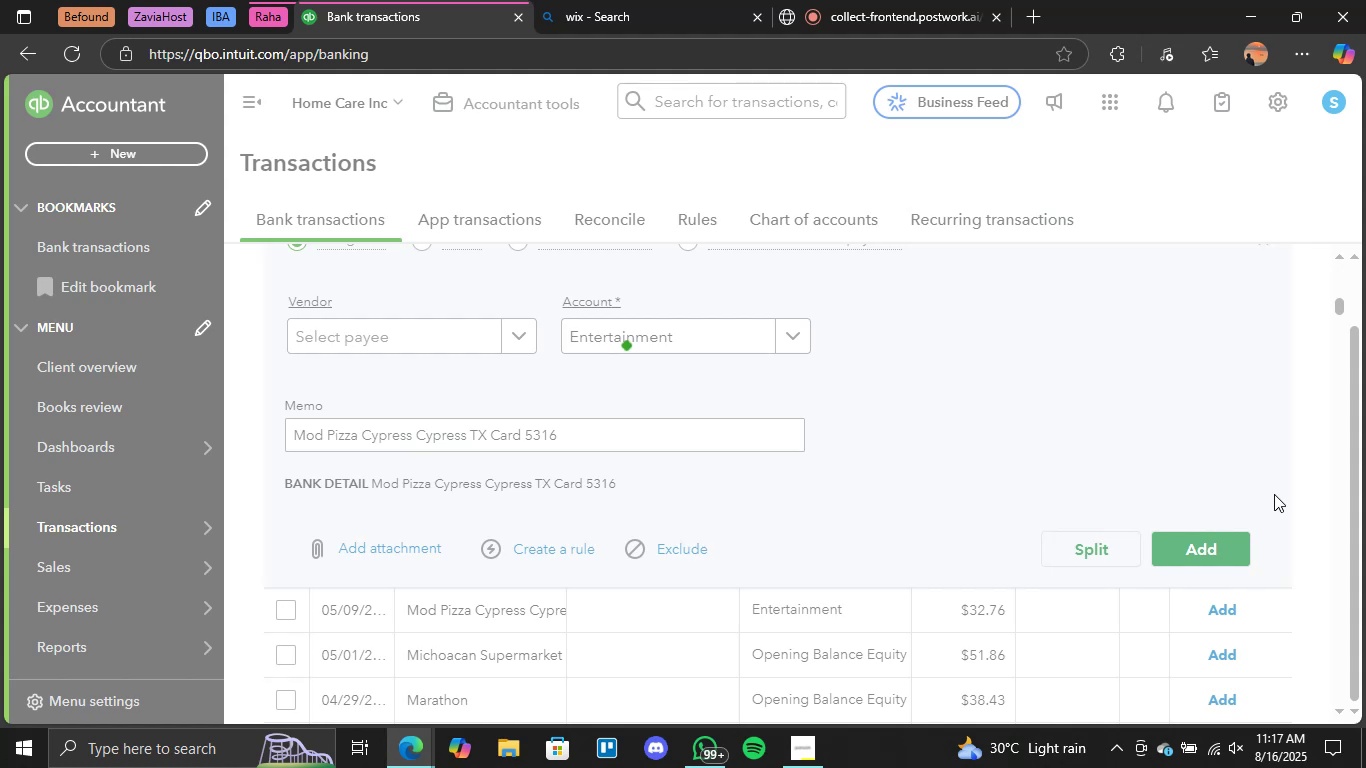 
scroll: coordinate [714, 520], scroll_direction: down, amount: 9.0
 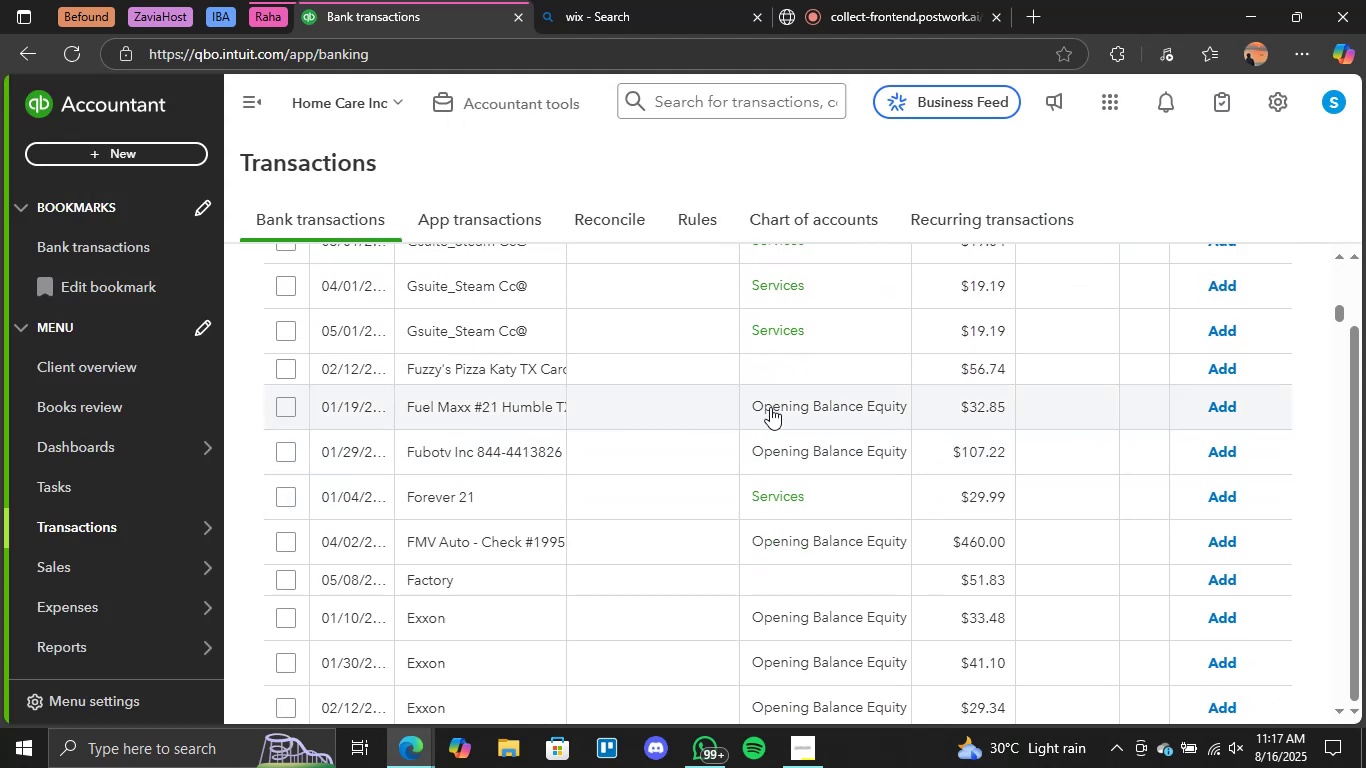 
scroll: coordinate [1223, 383], scroll_direction: up, amount: 3.0
 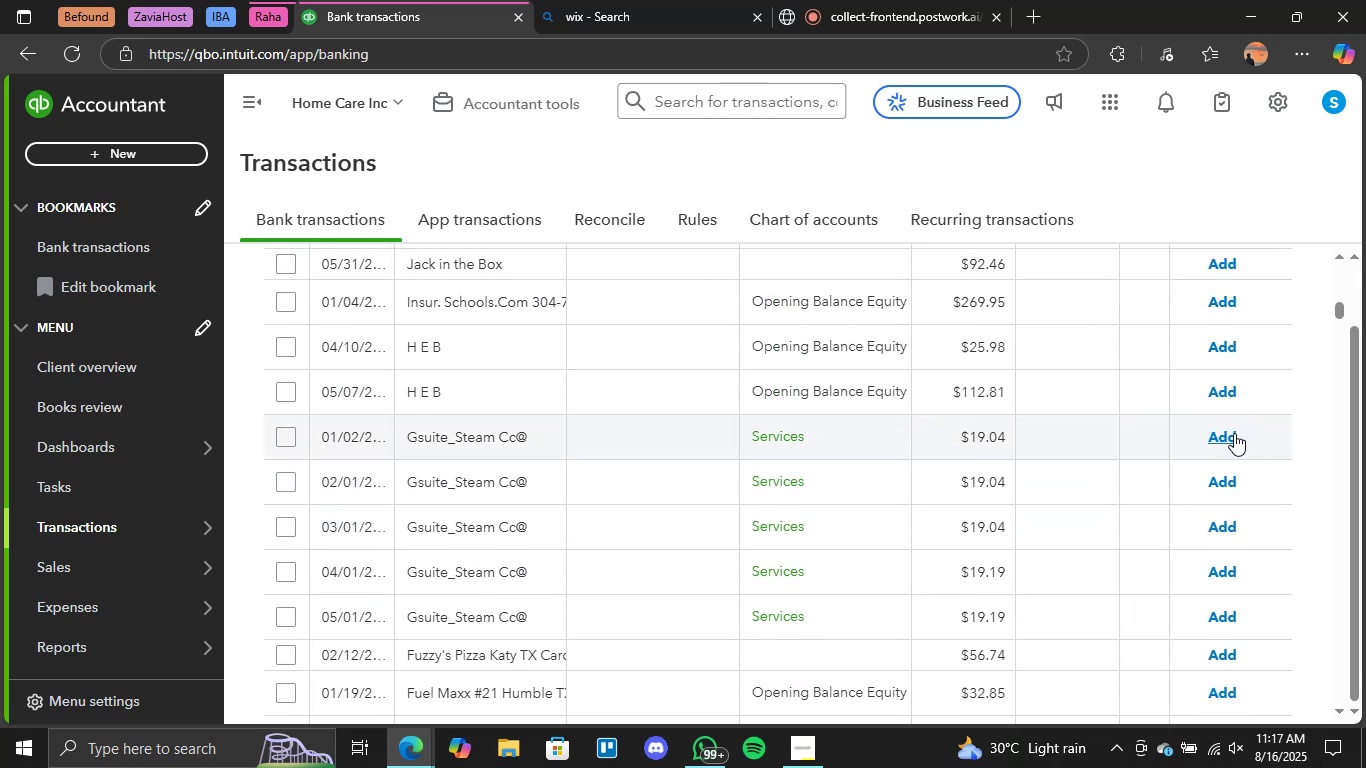 
left_click([1228, 436])
 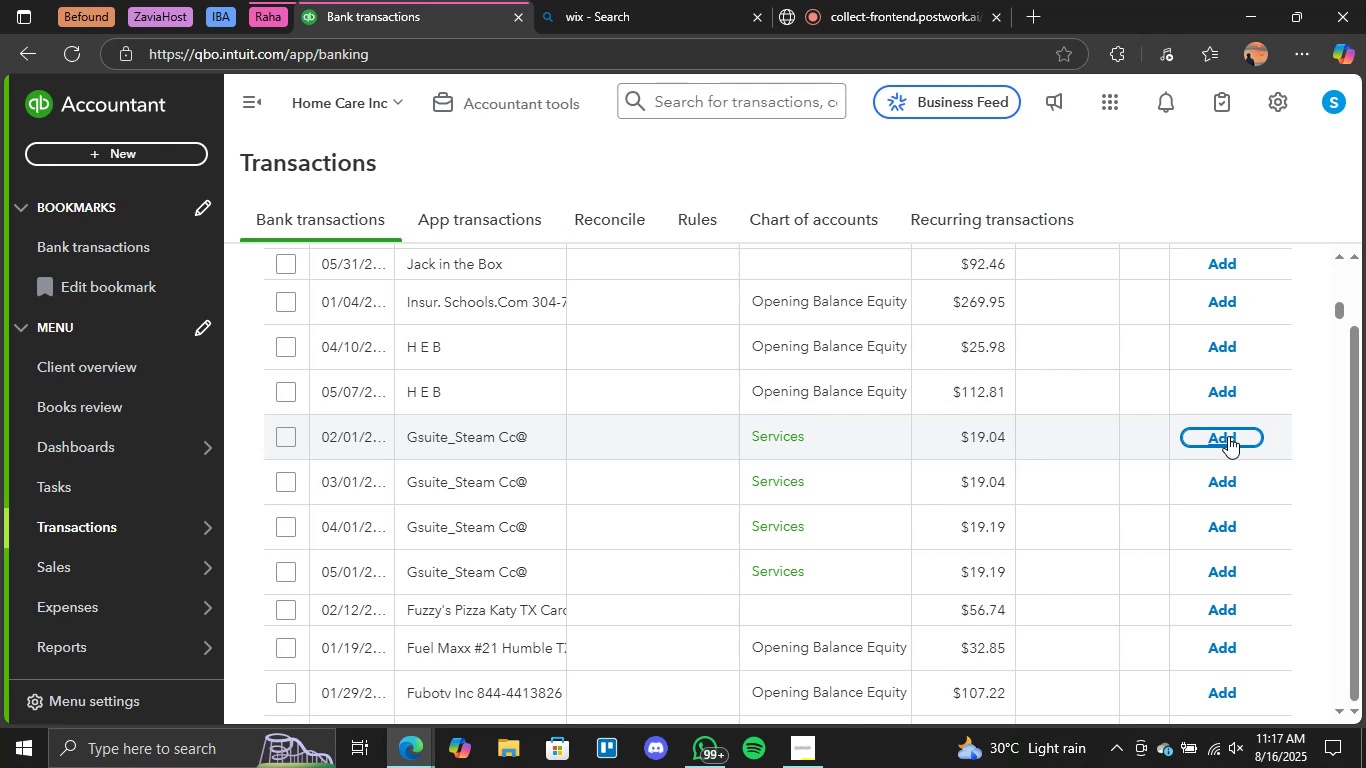 
wait(13.25)
 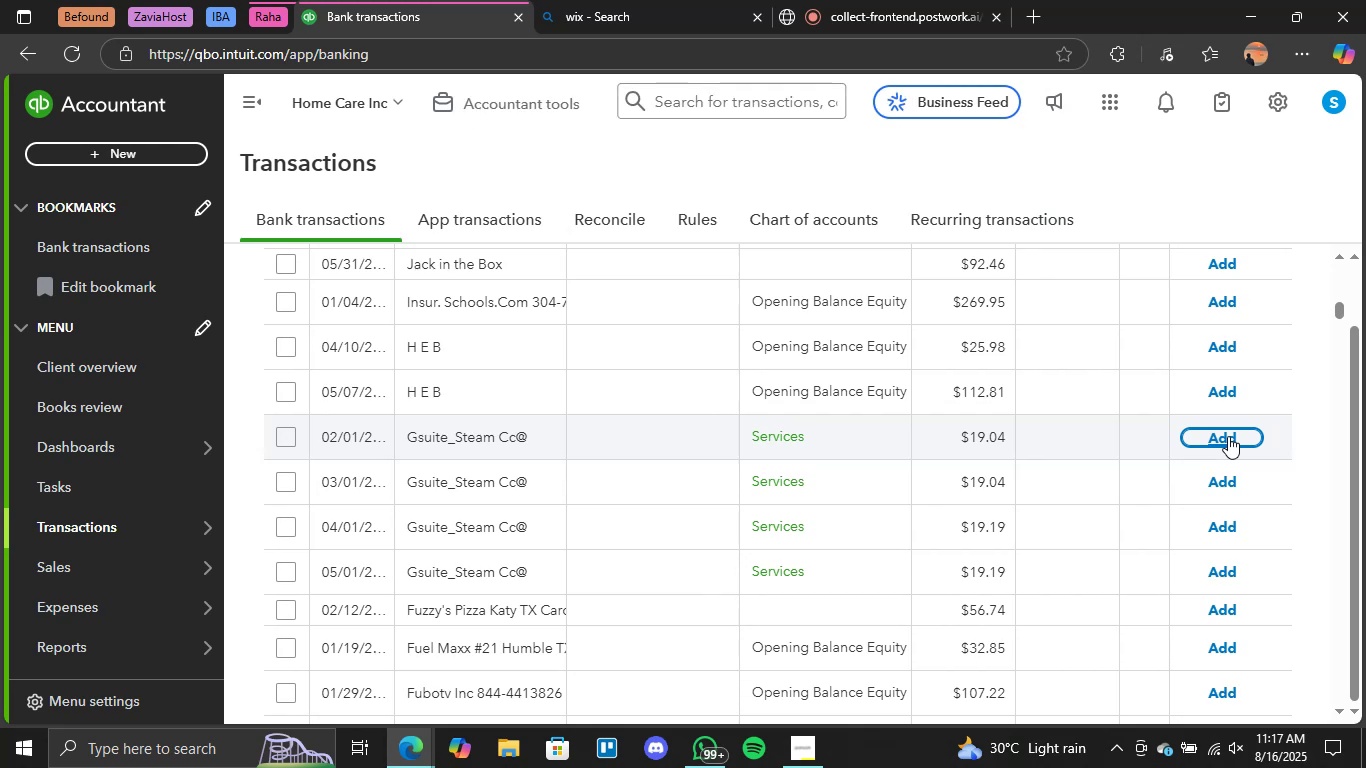 
left_click([1228, 436])
 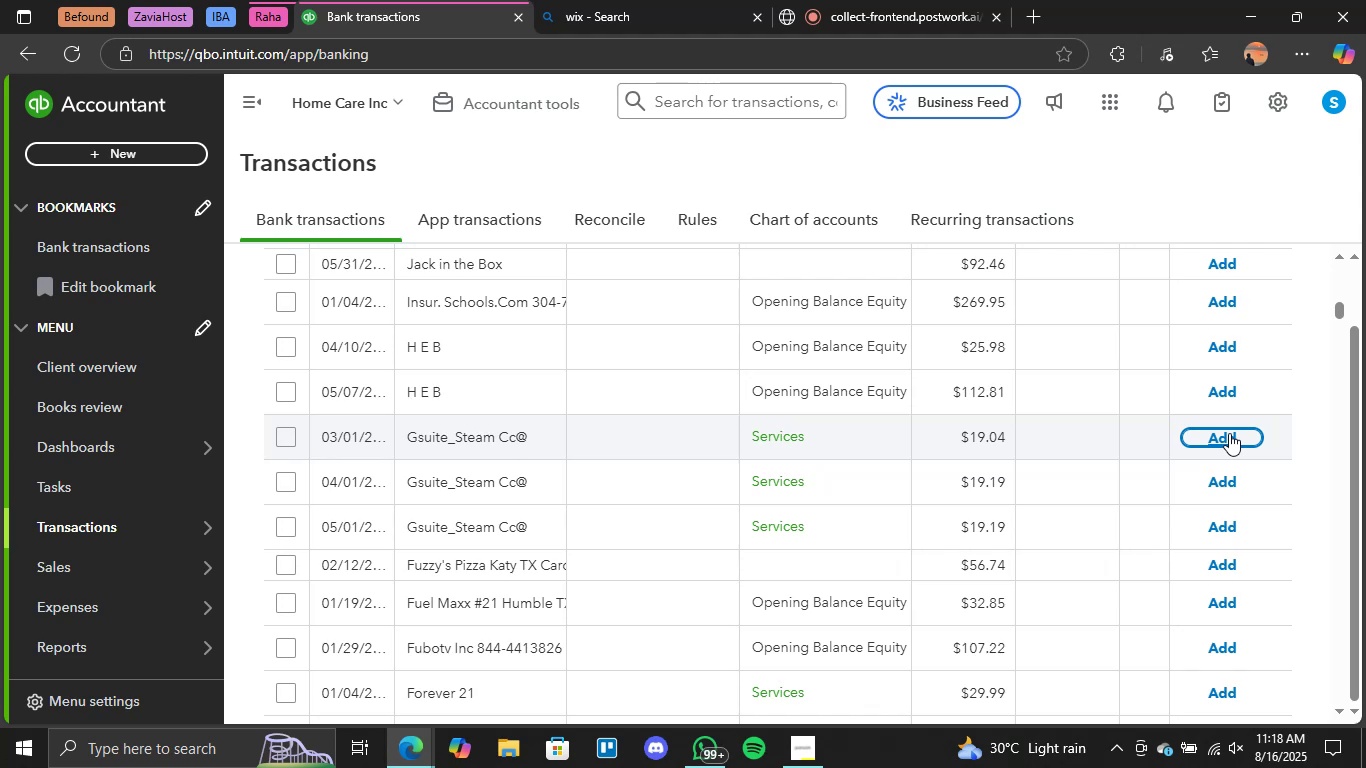 
wait(24.26)
 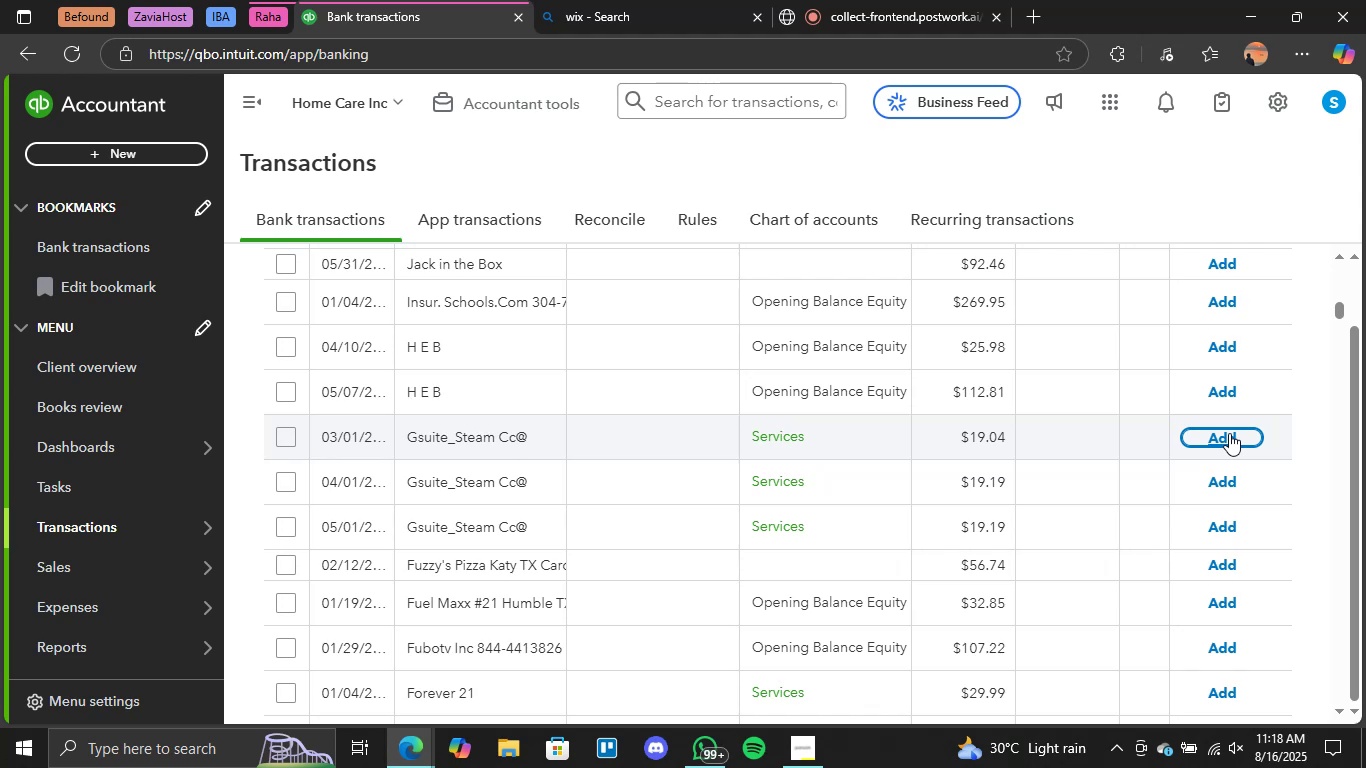 
left_click([1211, 433])
 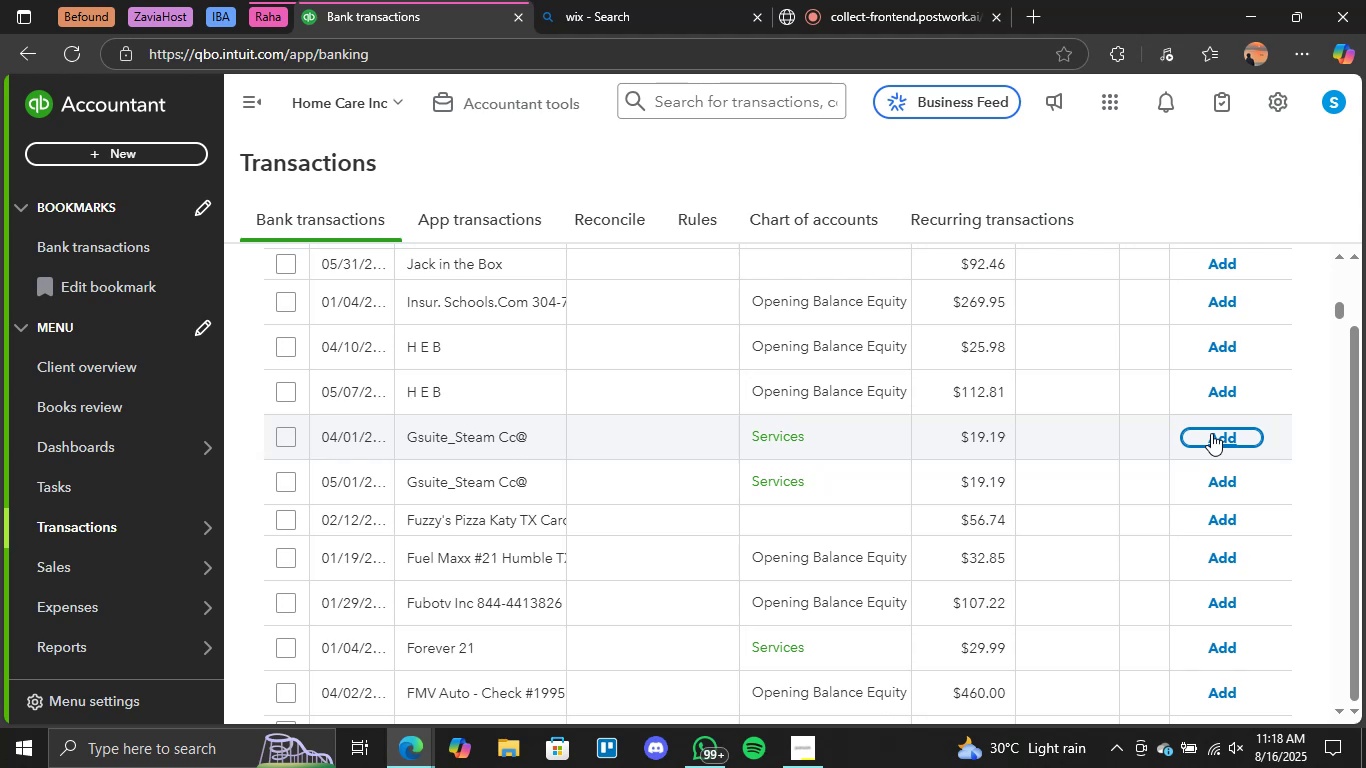 
wait(29.5)
 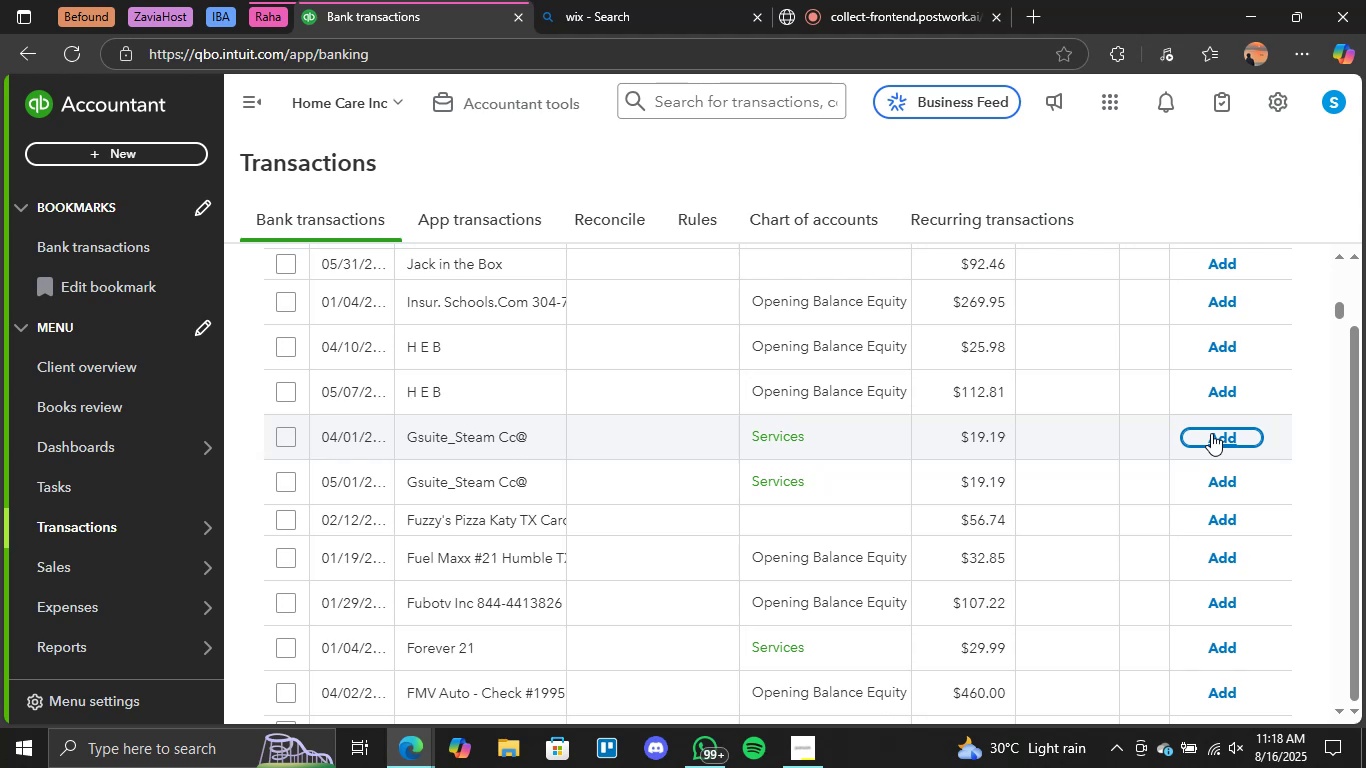 
left_click([1208, 434])
 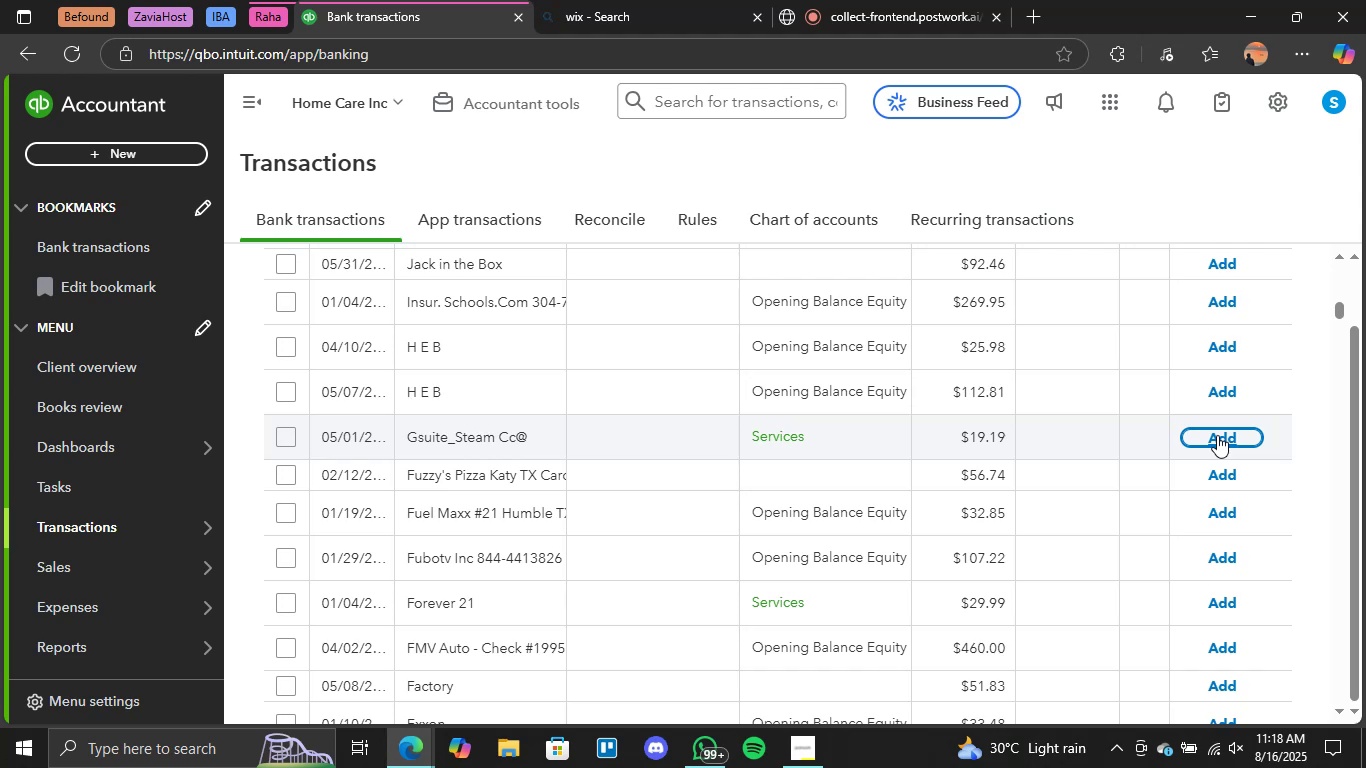 
wait(23.0)
 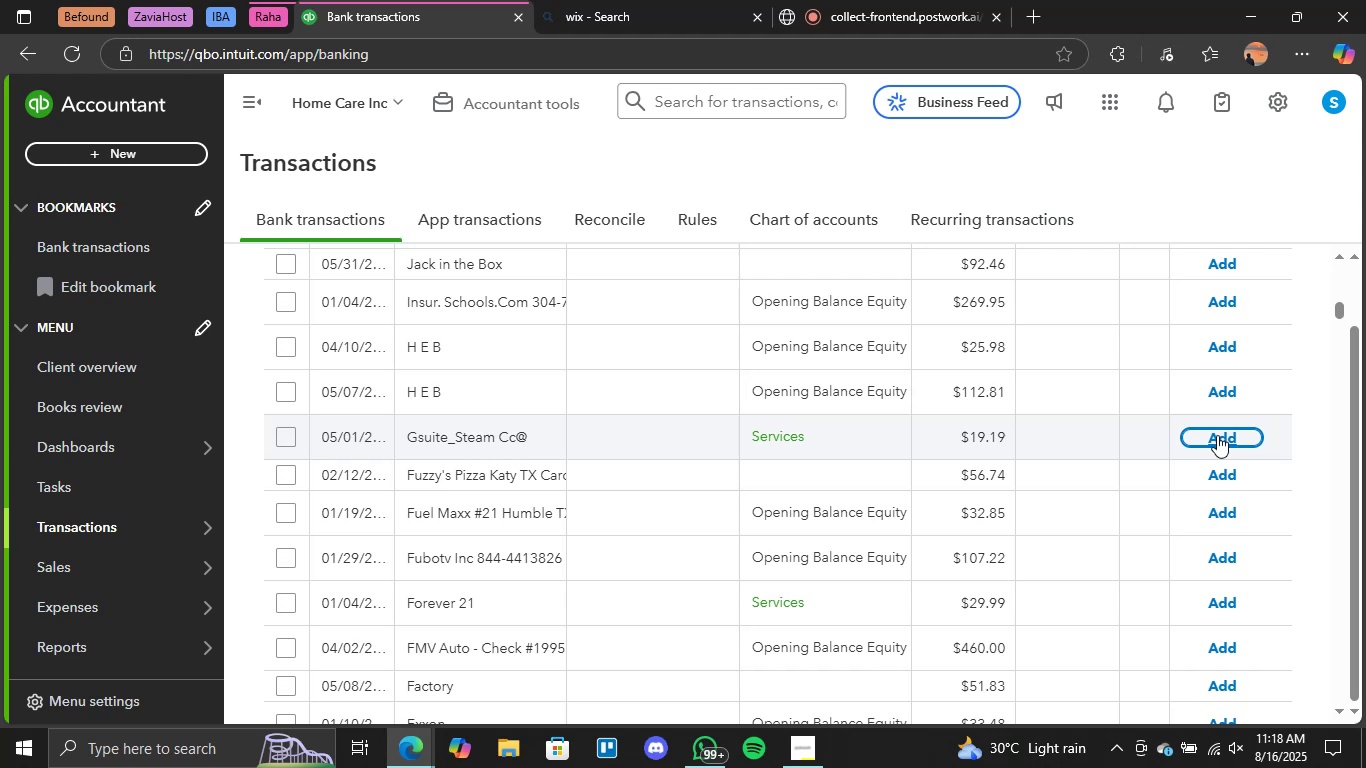 
left_click([1217, 435])
 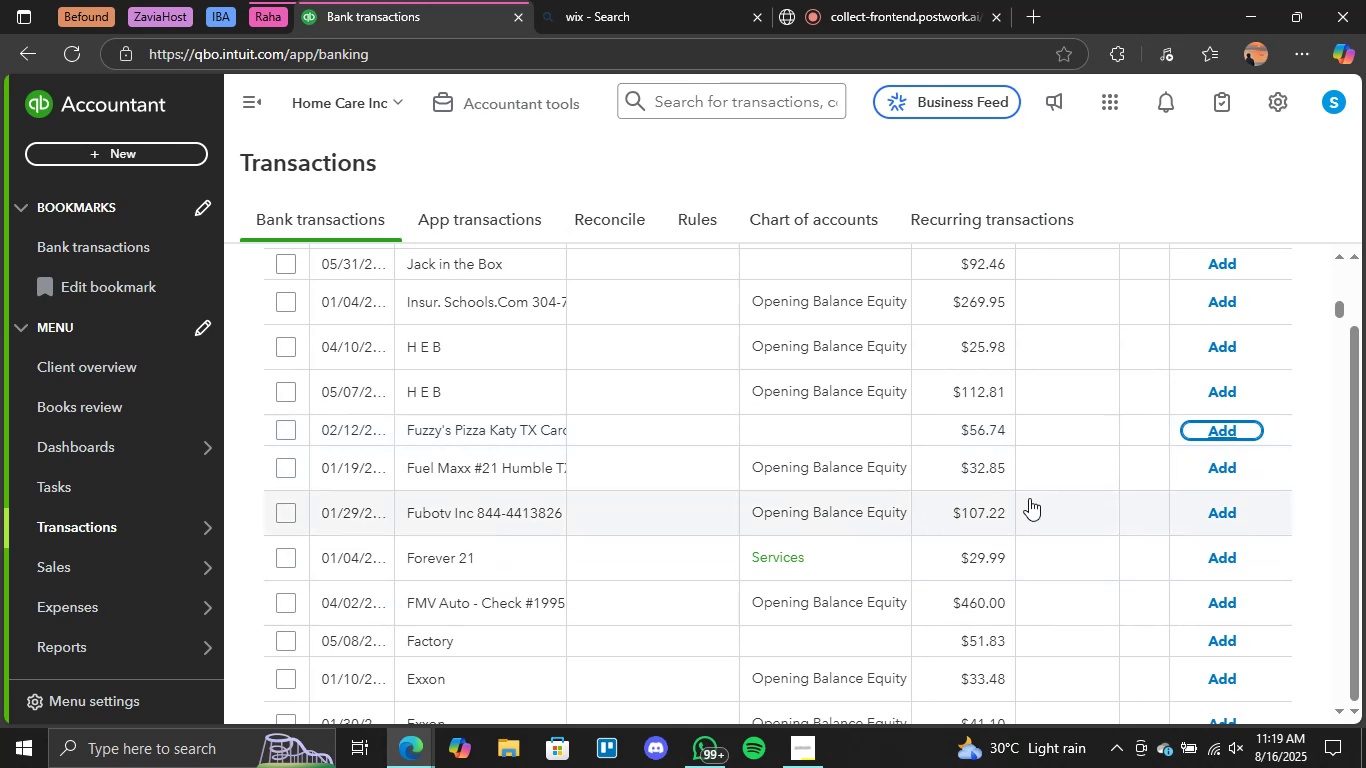 
wait(34.76)
 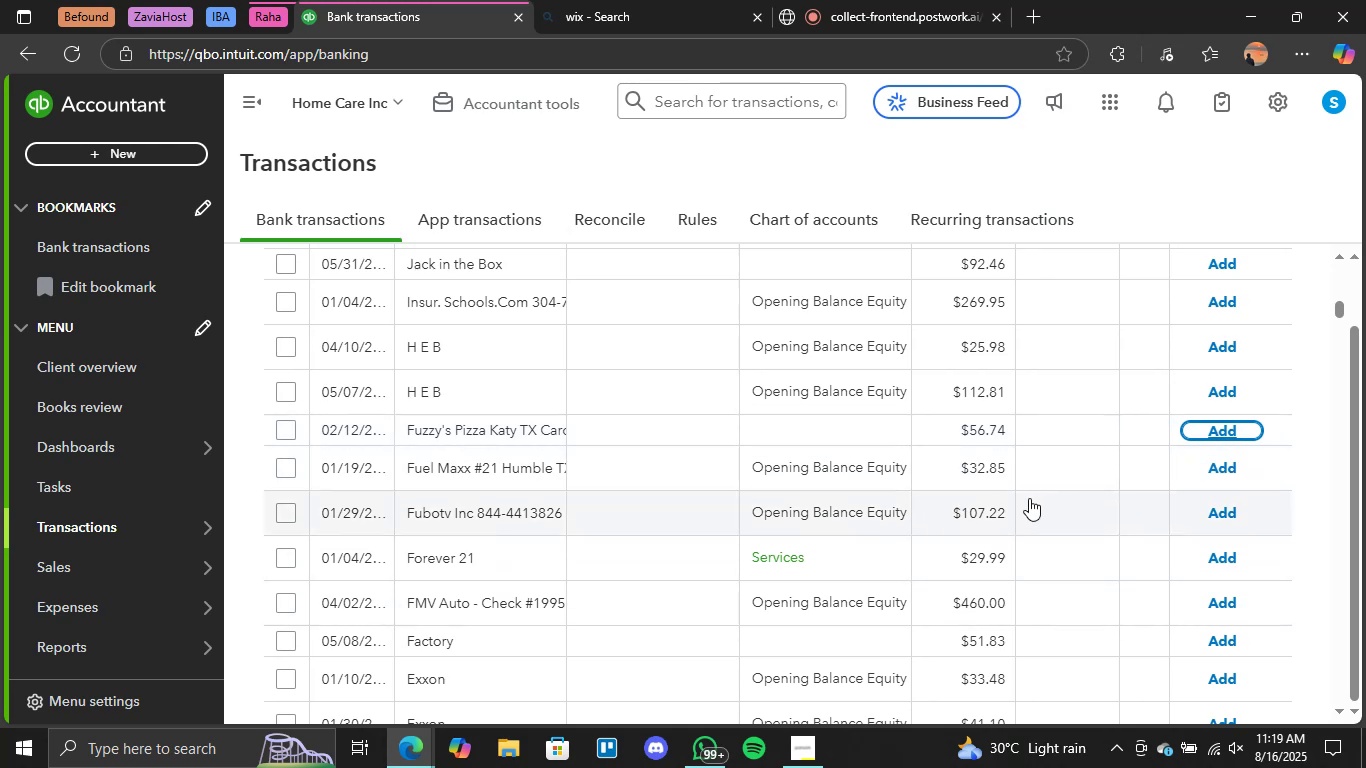 
left_click([1228, 563])
 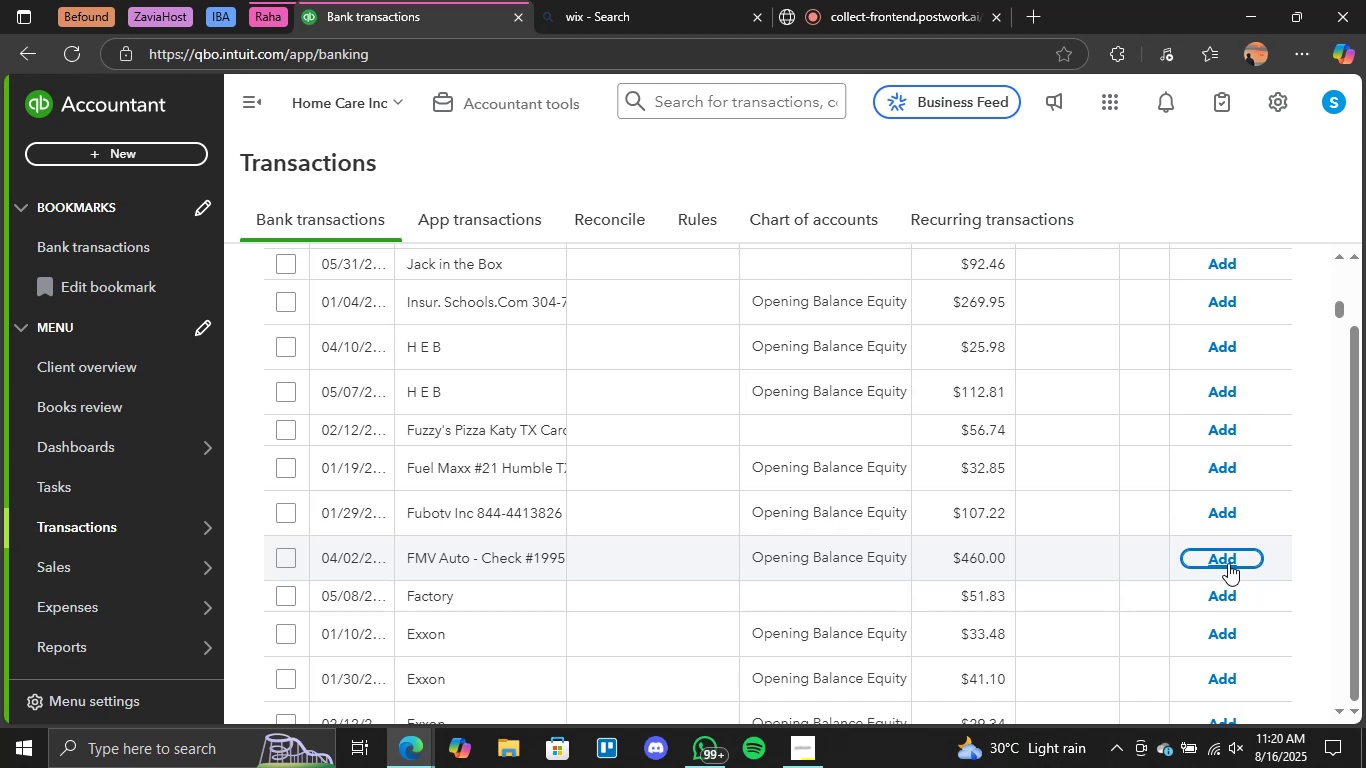 
wait(48.14)
 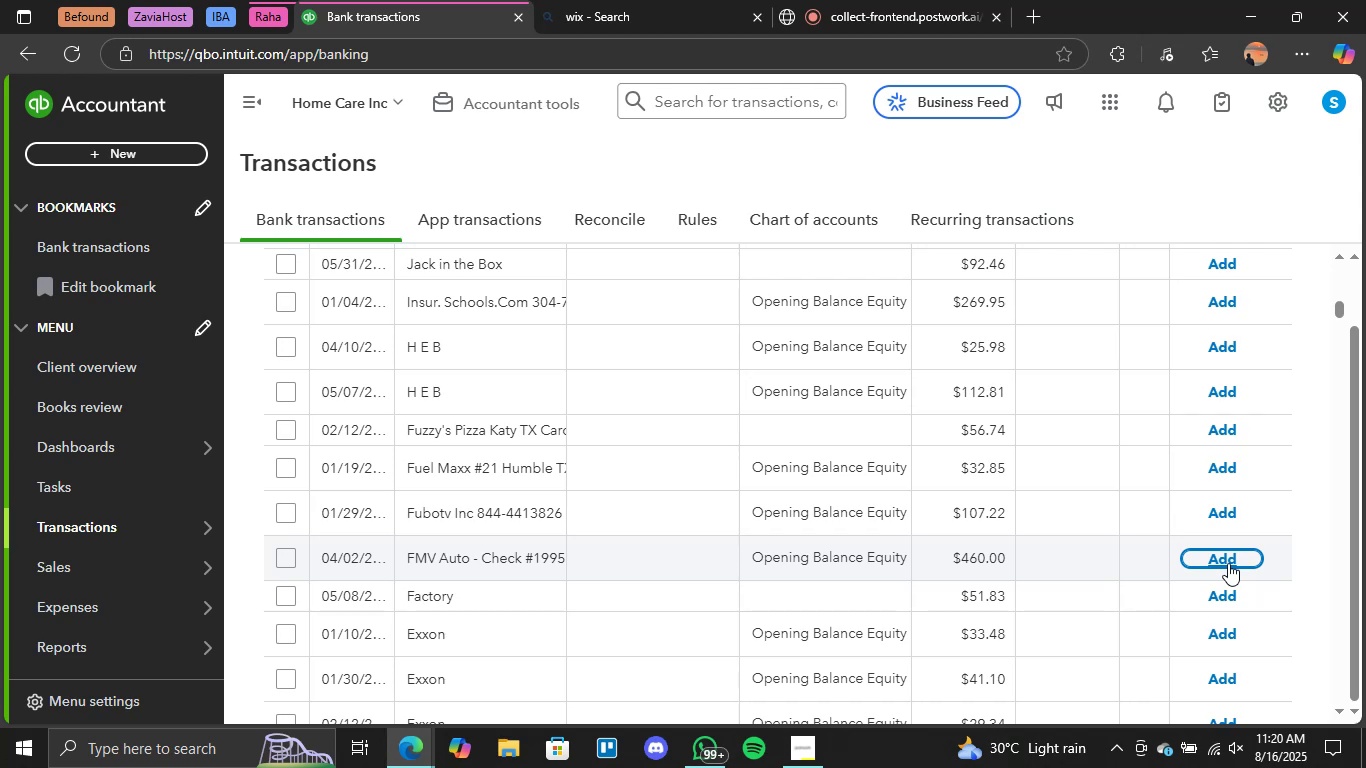 
scroll: coordinate [894, 614], scroll_direction: down, amount: 6.0
 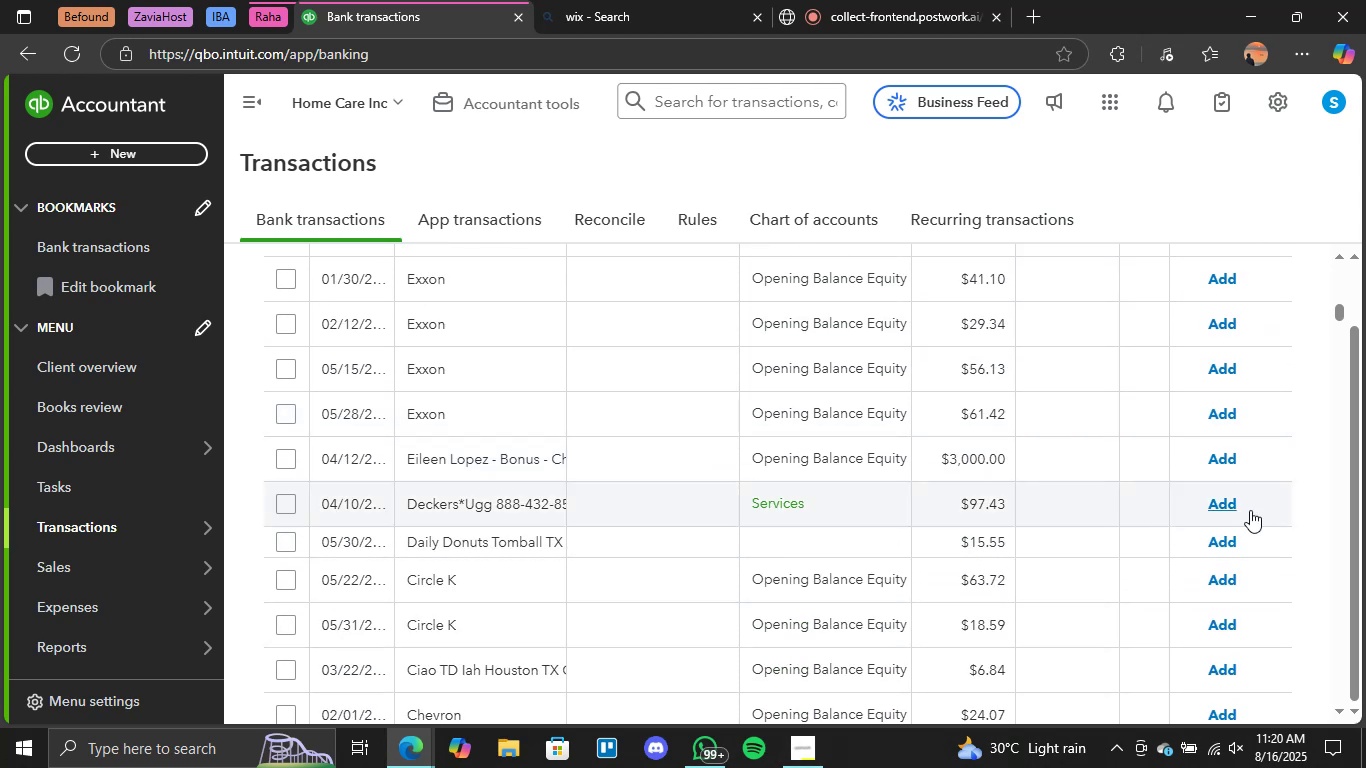 
left_click([1221, 506])
 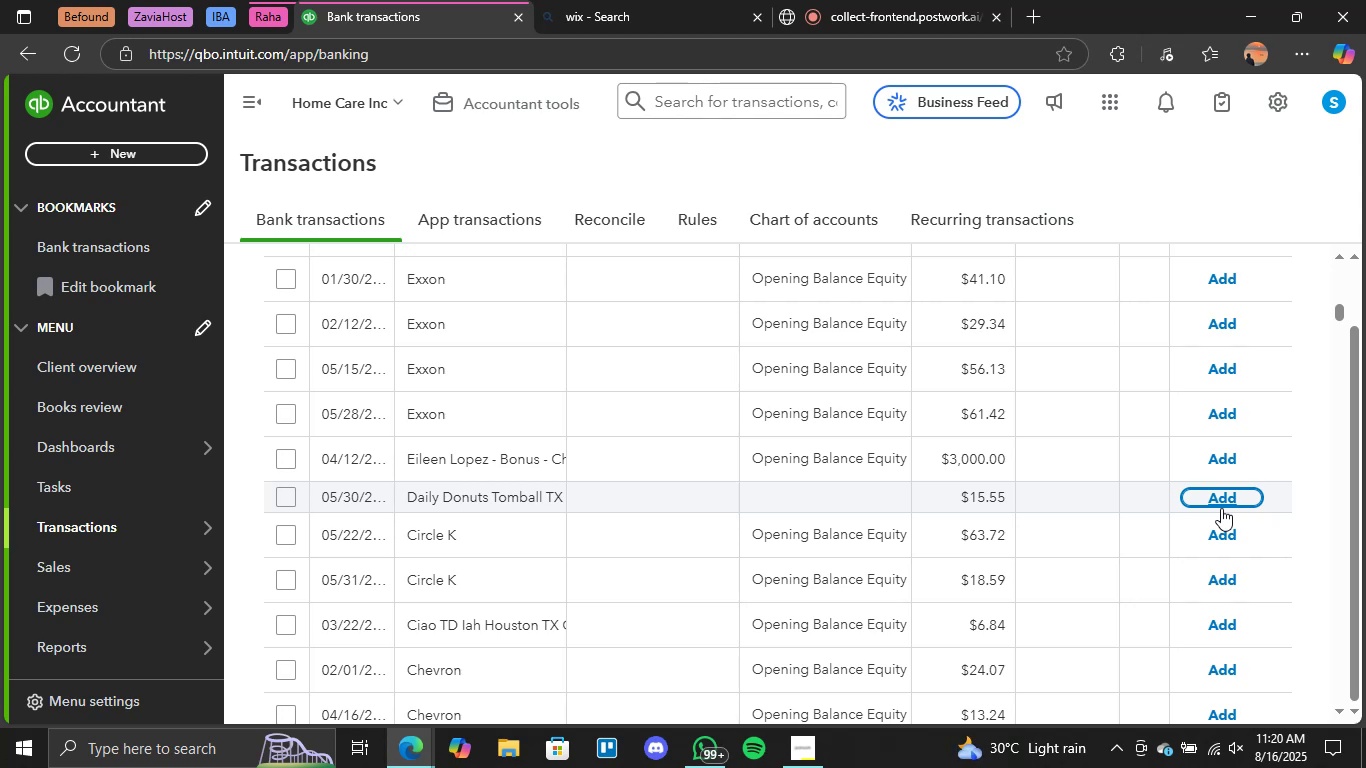 
wait(33.75)
 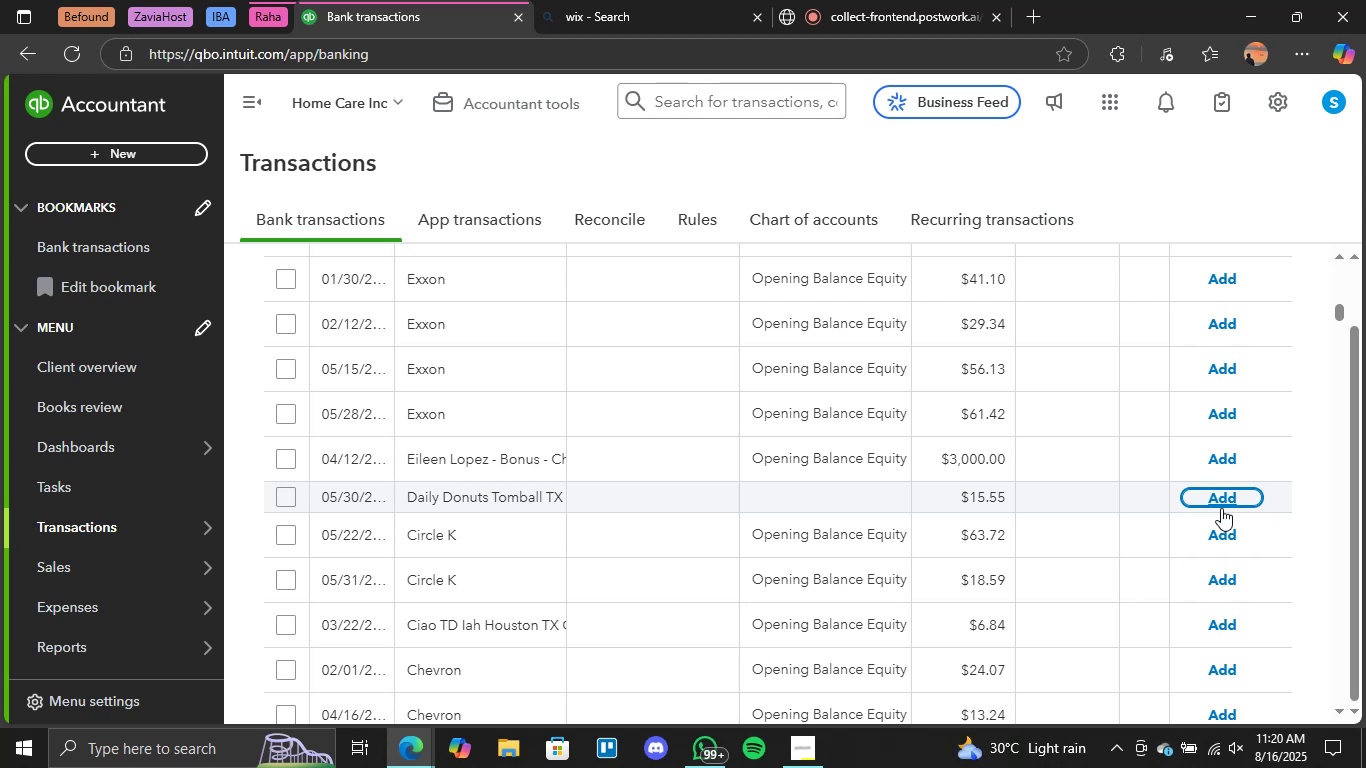 
scroll: coordinate [1076, 536], scroll_direction: down, amount: 7.0
 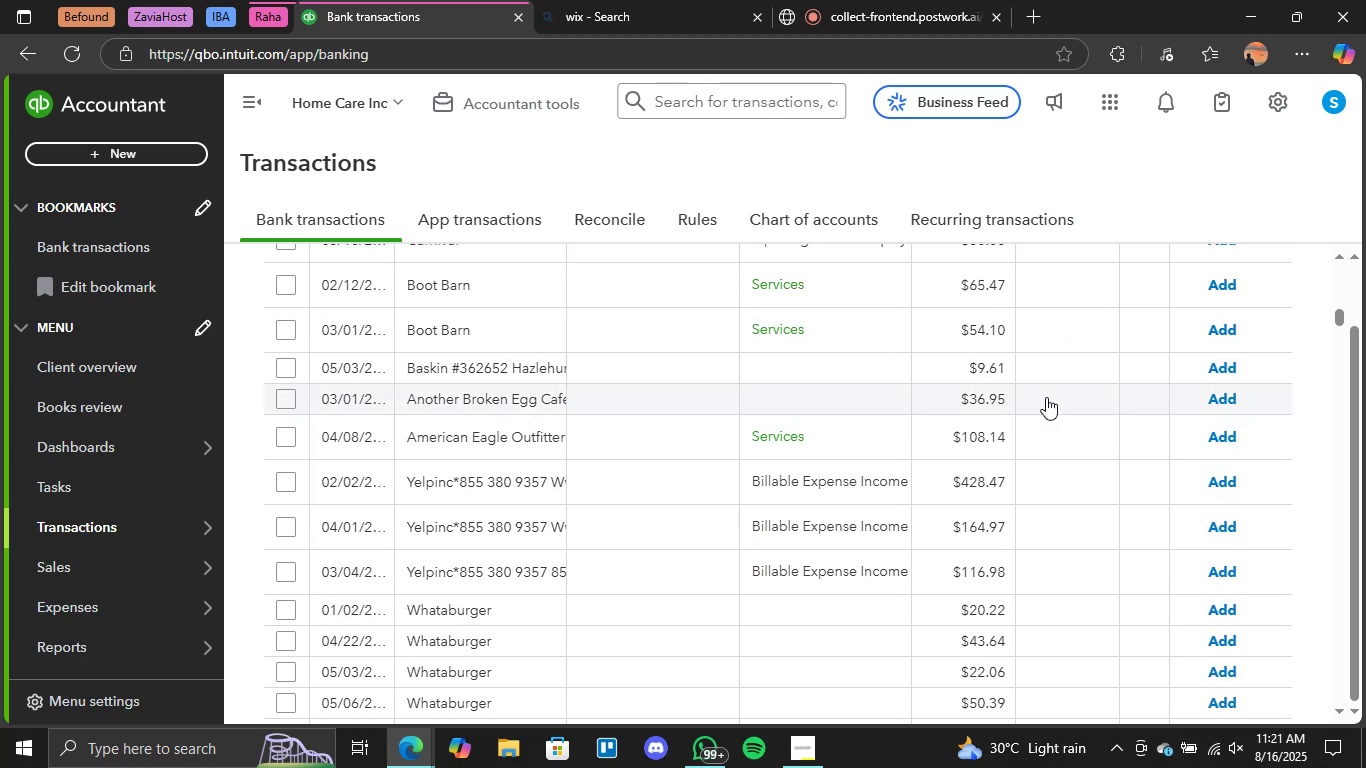 
scroll: coordinate [1046, 397], scroll_direction: up, amount: 1.0
 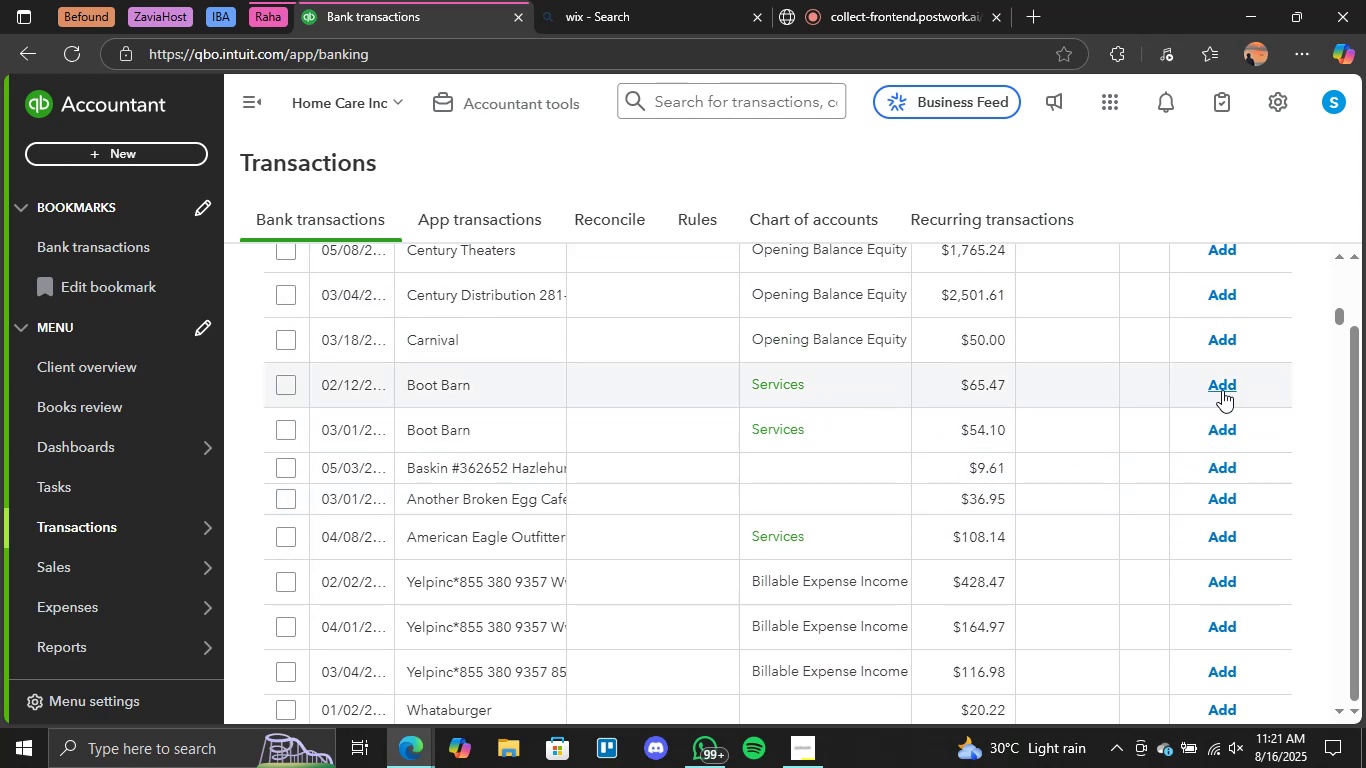 
left_click([1222, 390])
 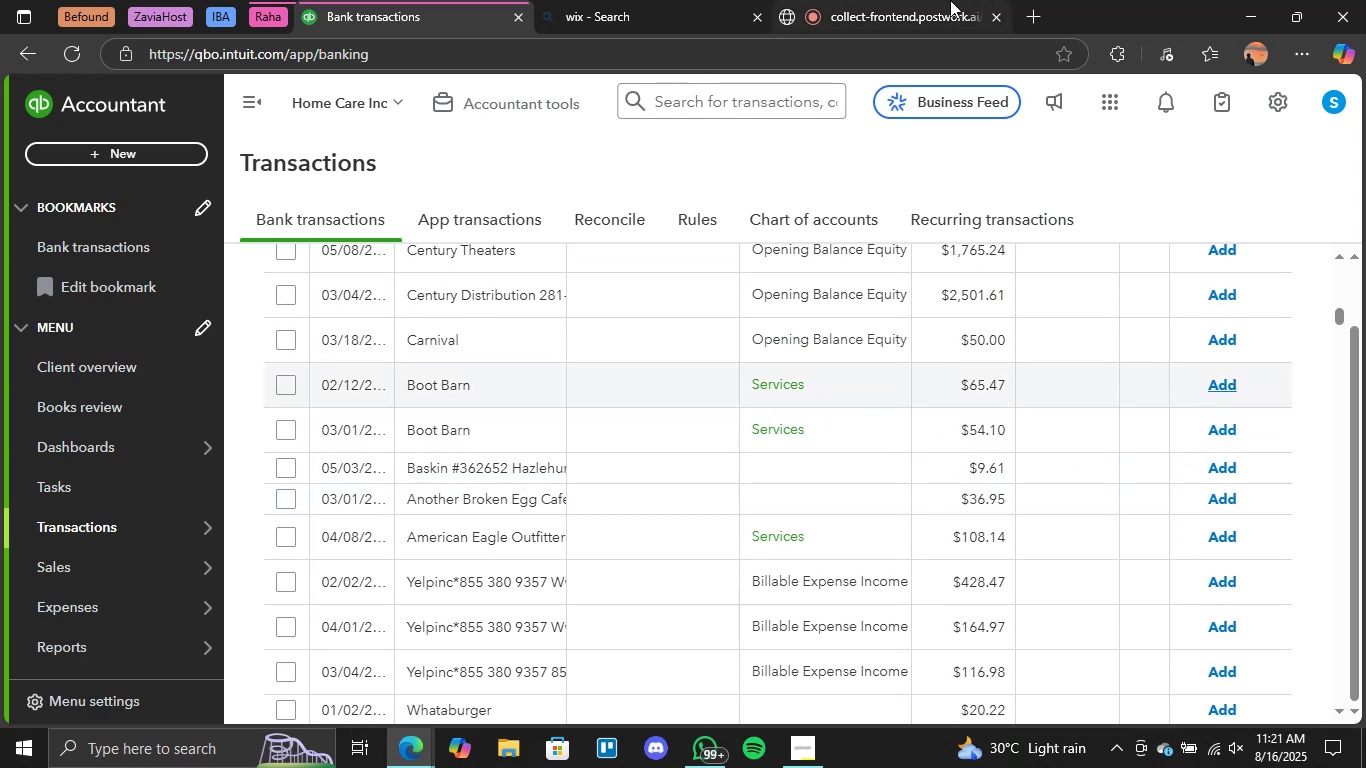 
left_click([935, 0])
 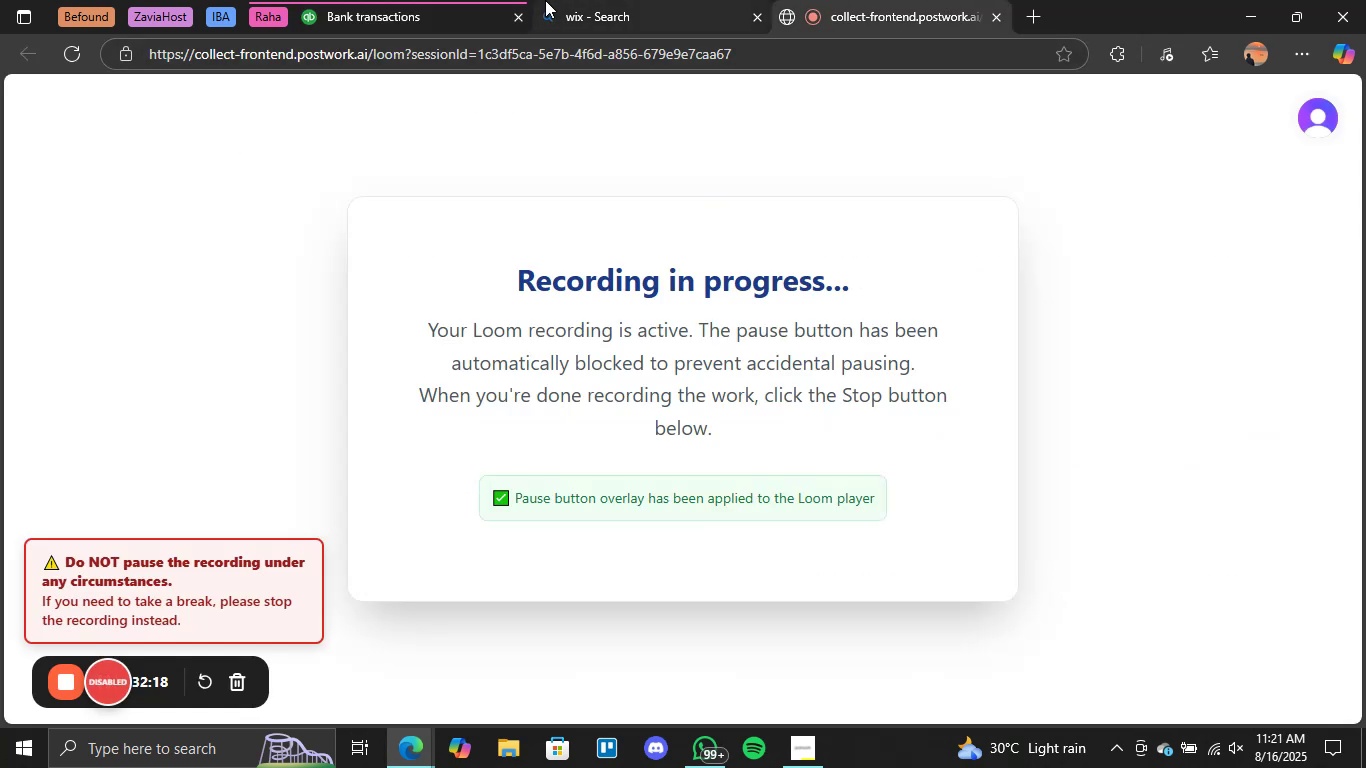 
left_click([358, 2])
 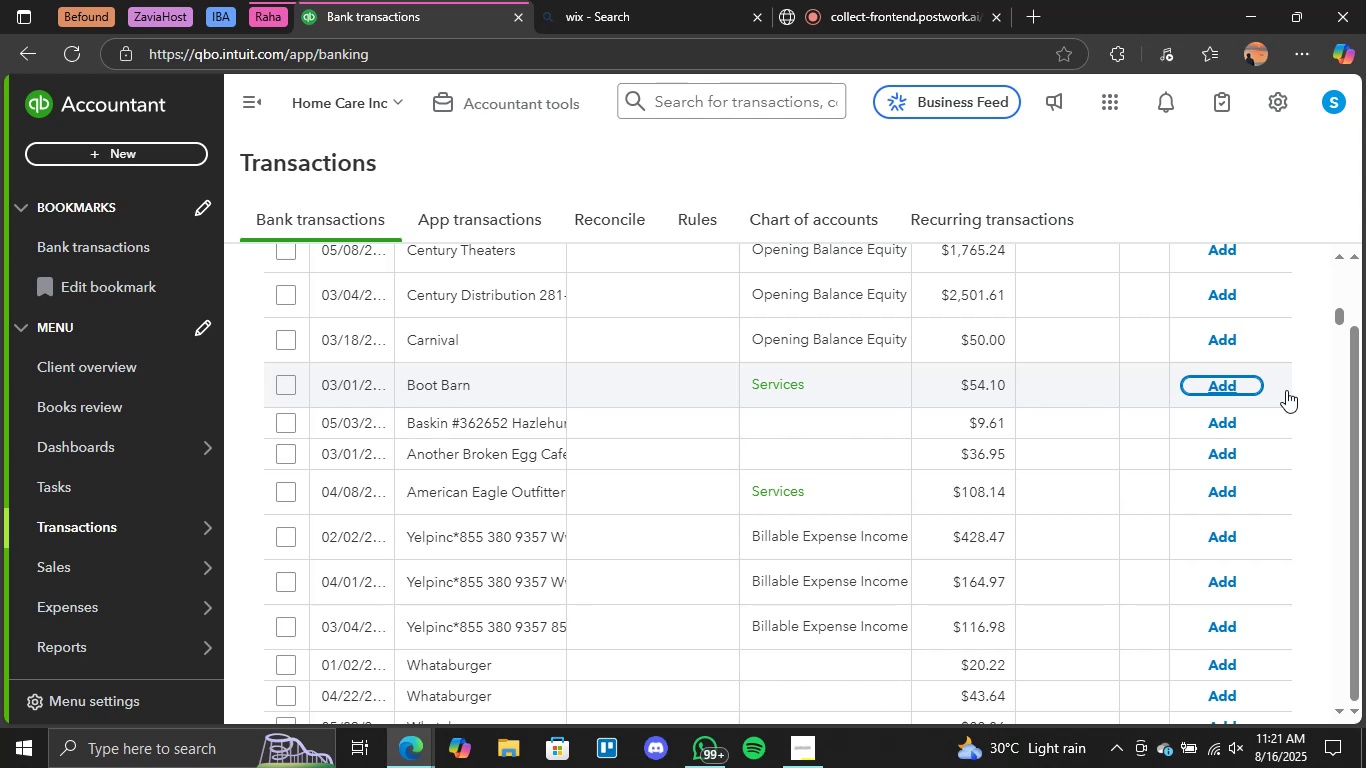 
wait(19.96)
 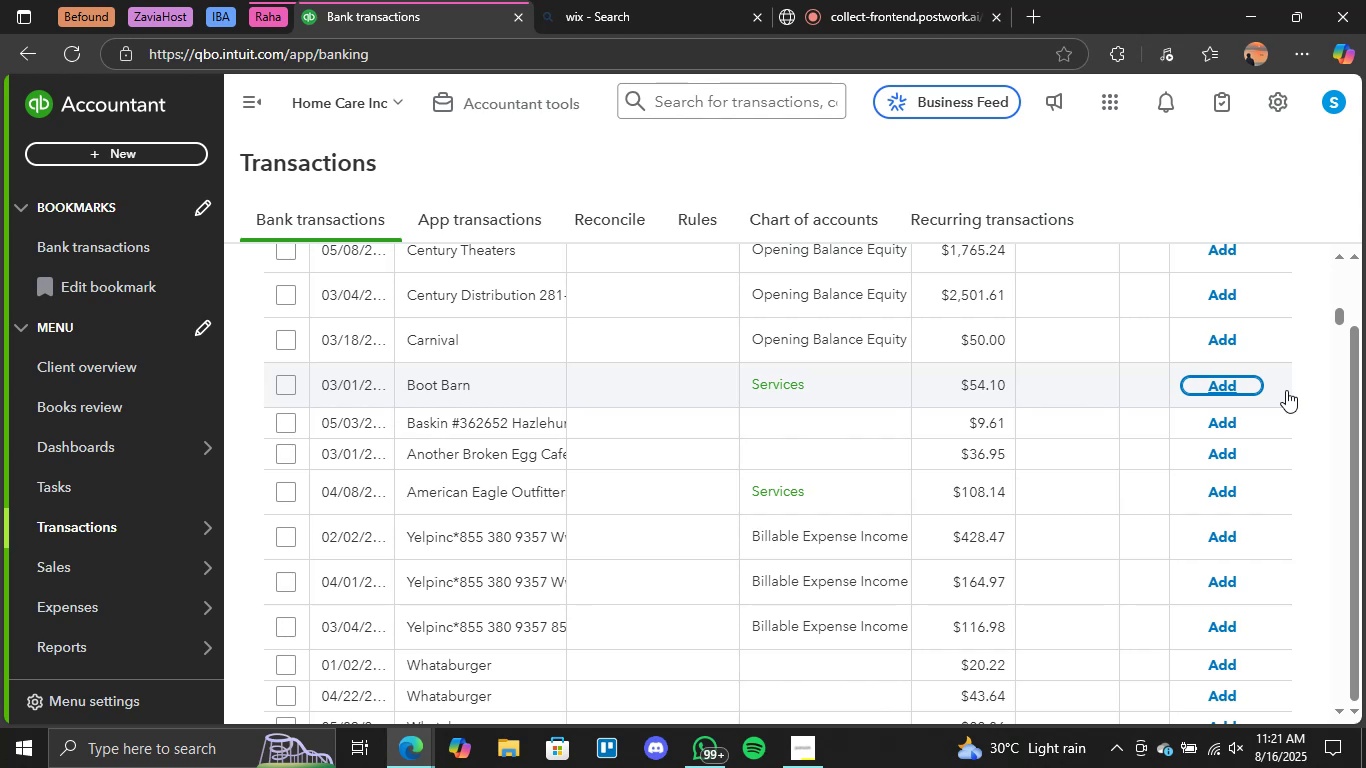 
left_click([1218, 390])
 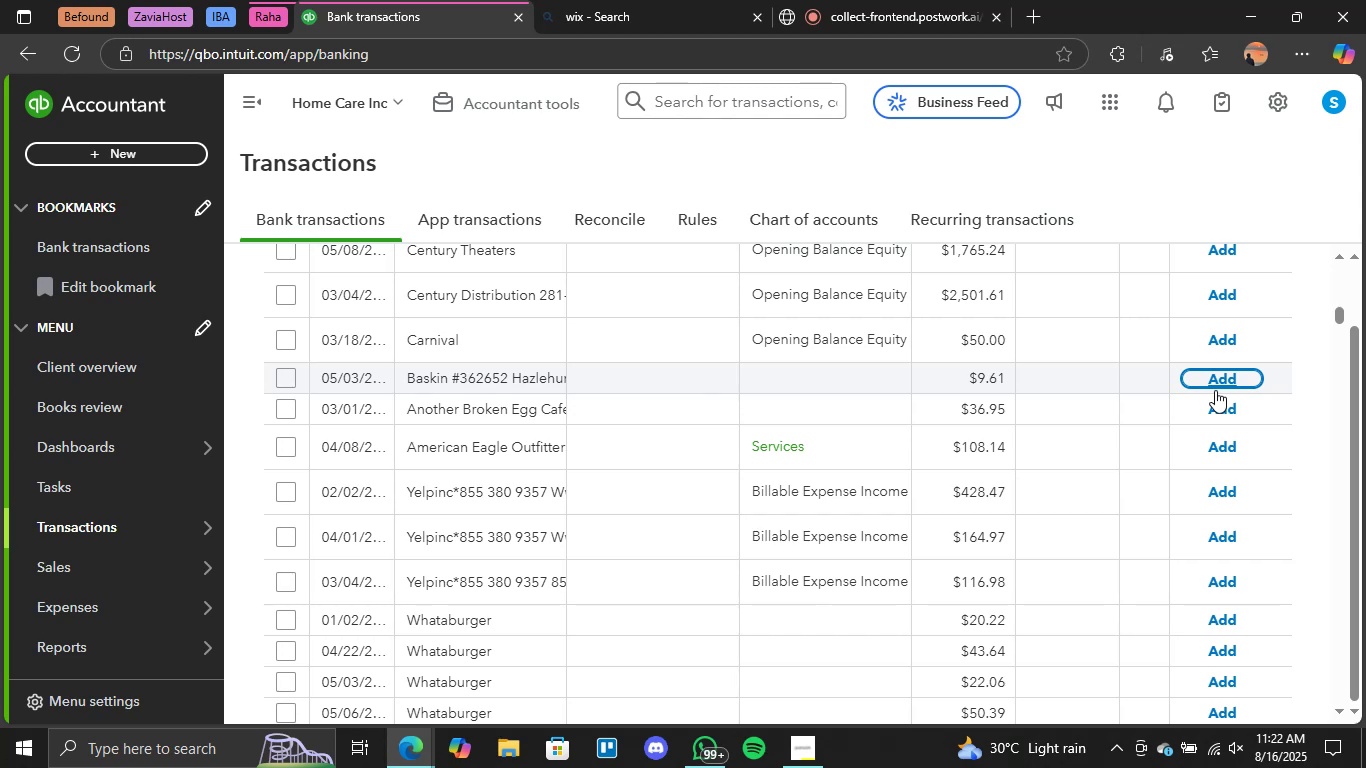 
wait(65.31)
 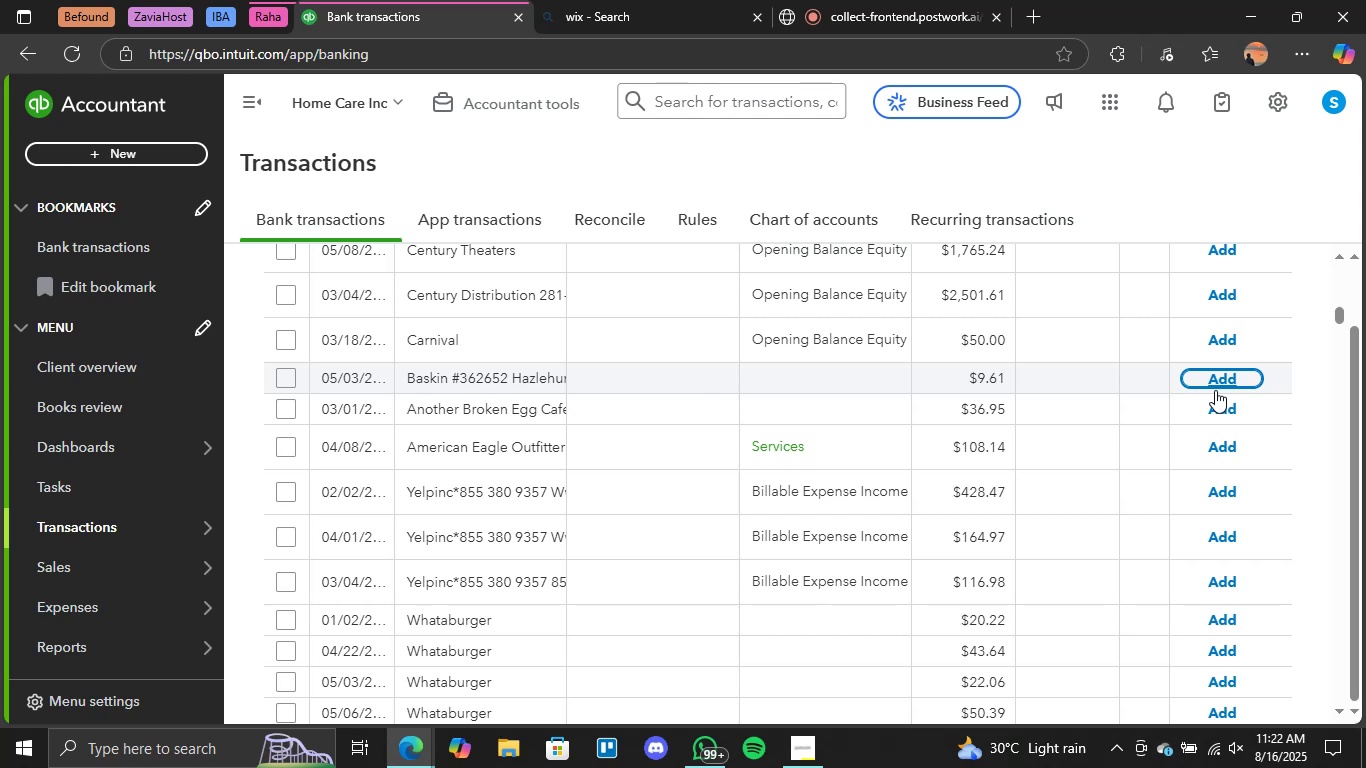 
double_click([1221, 444])
 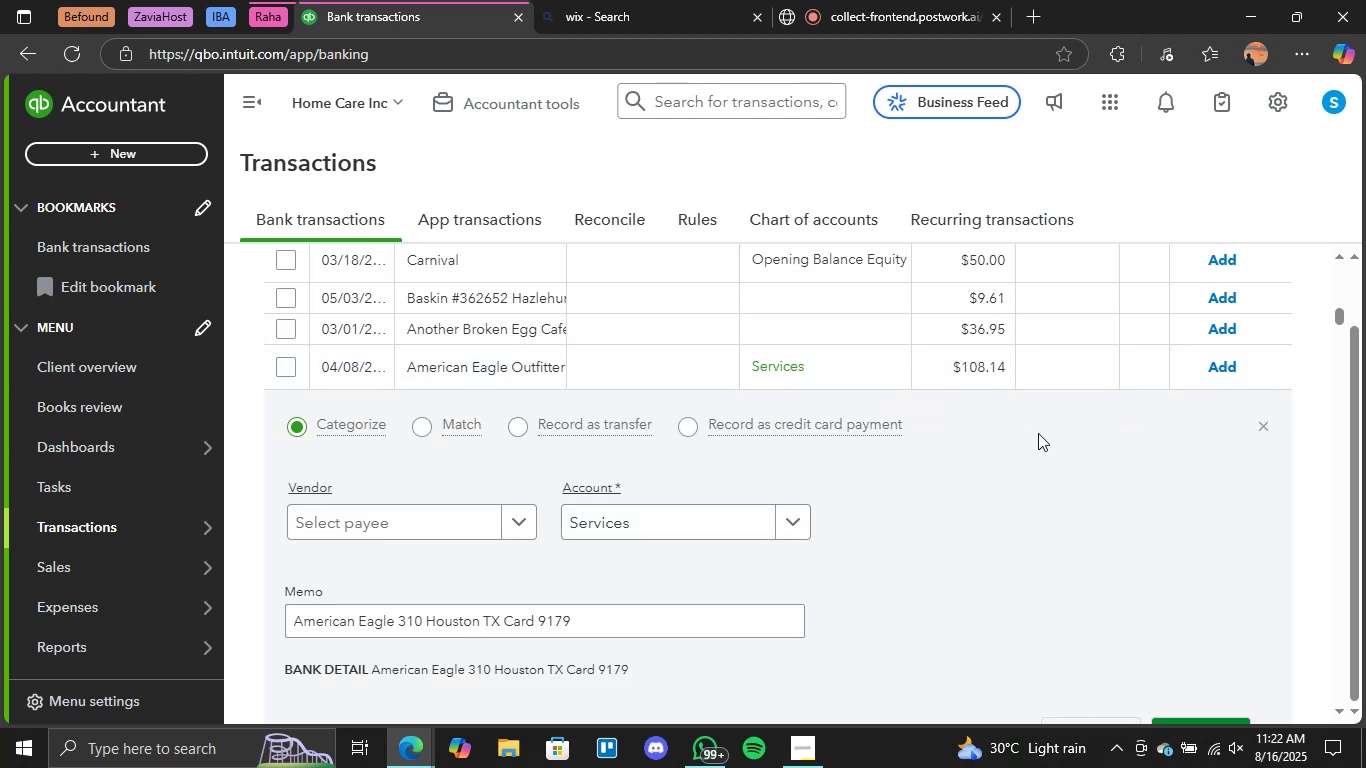 
wait(5.87)
 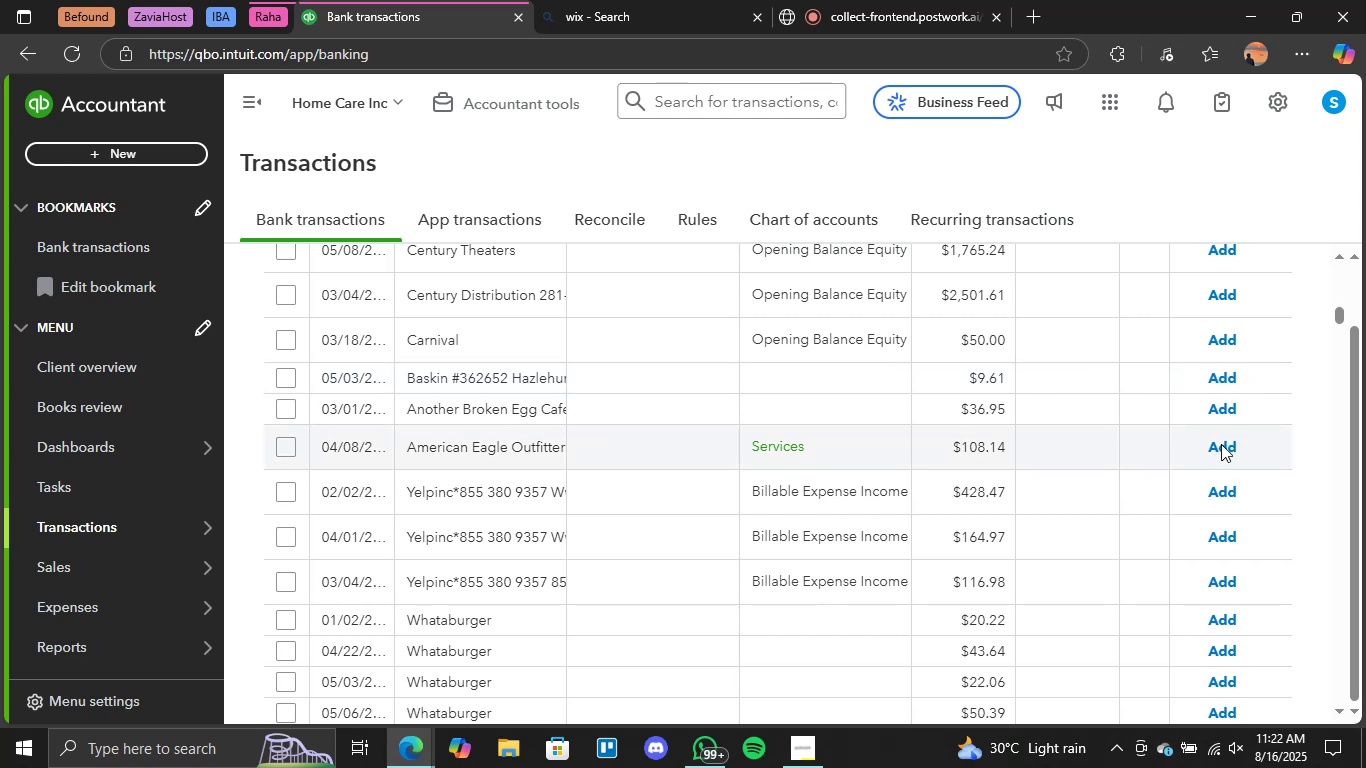 
left_click([1218, 369])
 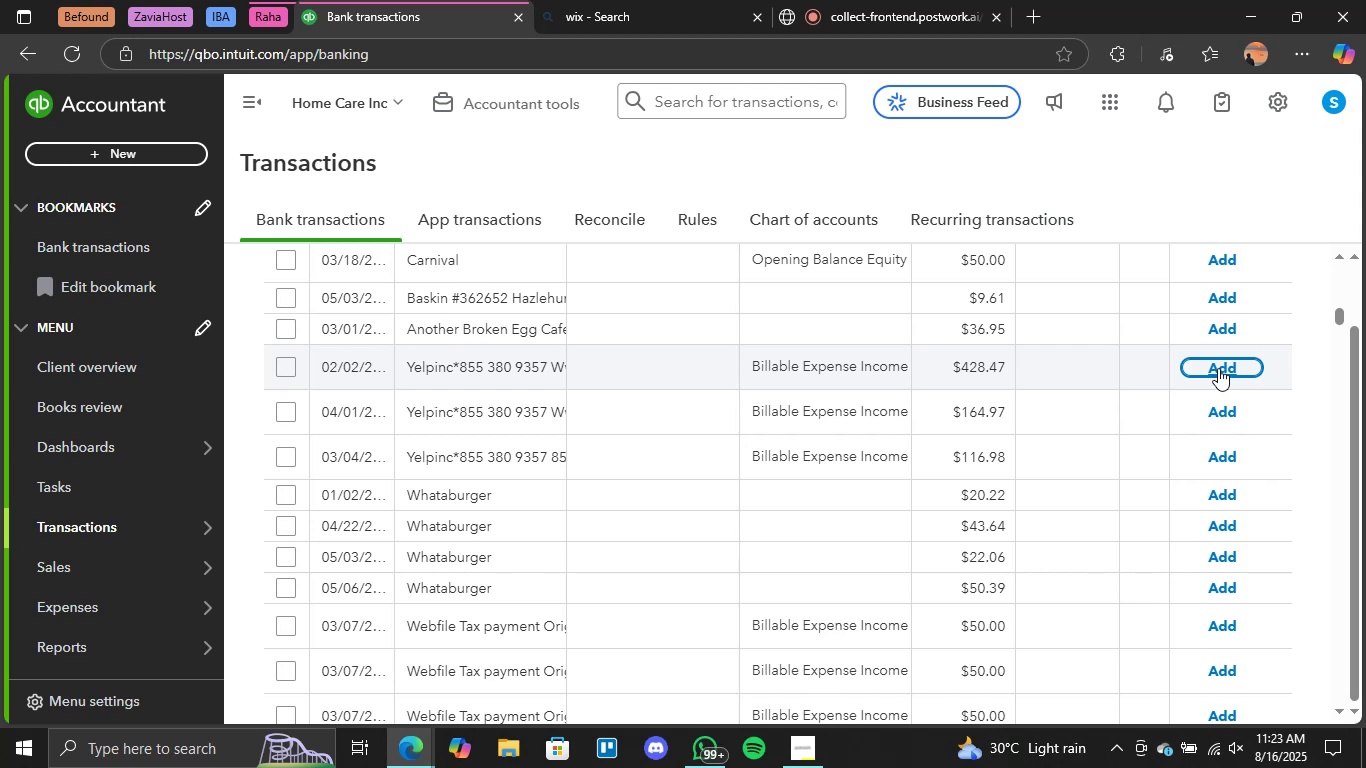 
wait(49.57)
 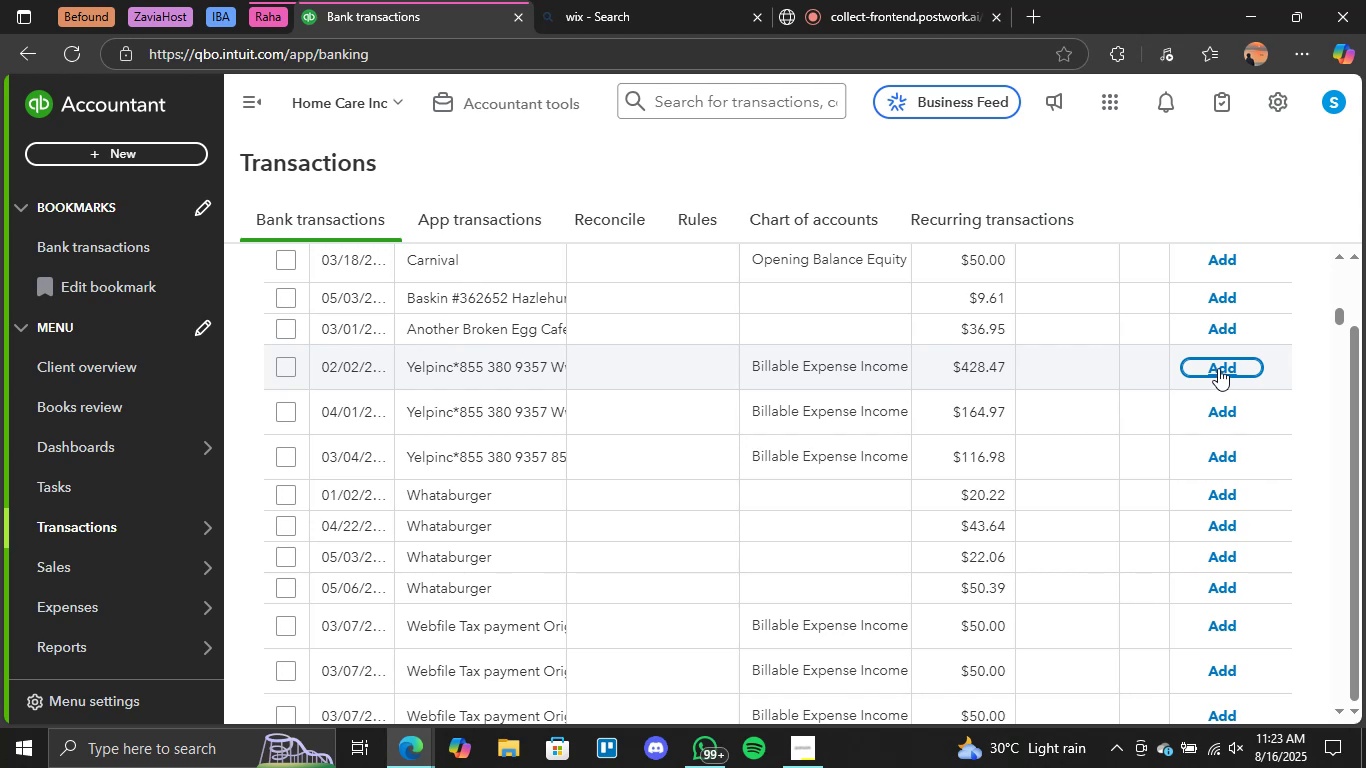 
scroll: coordinate [926, 545], scroll_direction: down, amount: 31.0
 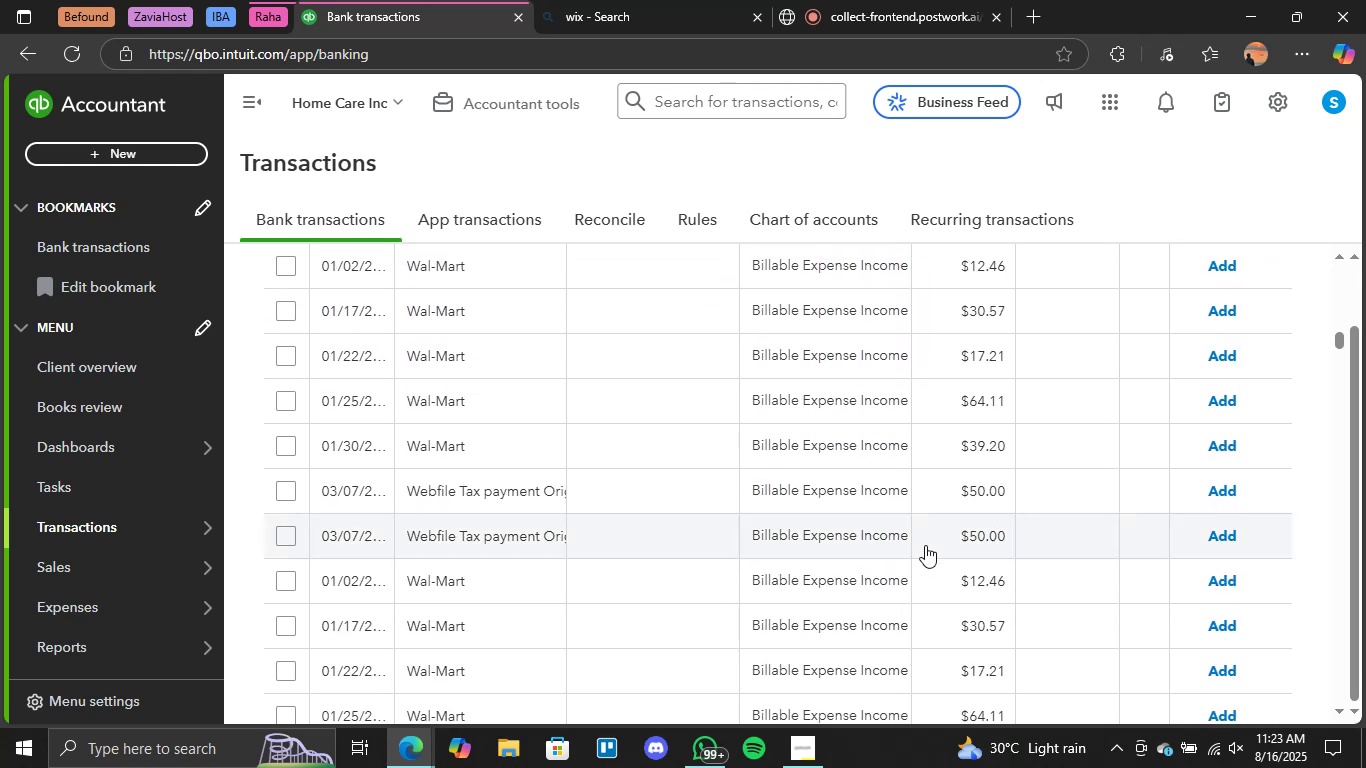 
scroll: coordinate [458, 385], scroll_direction: up, amount: 32.0
 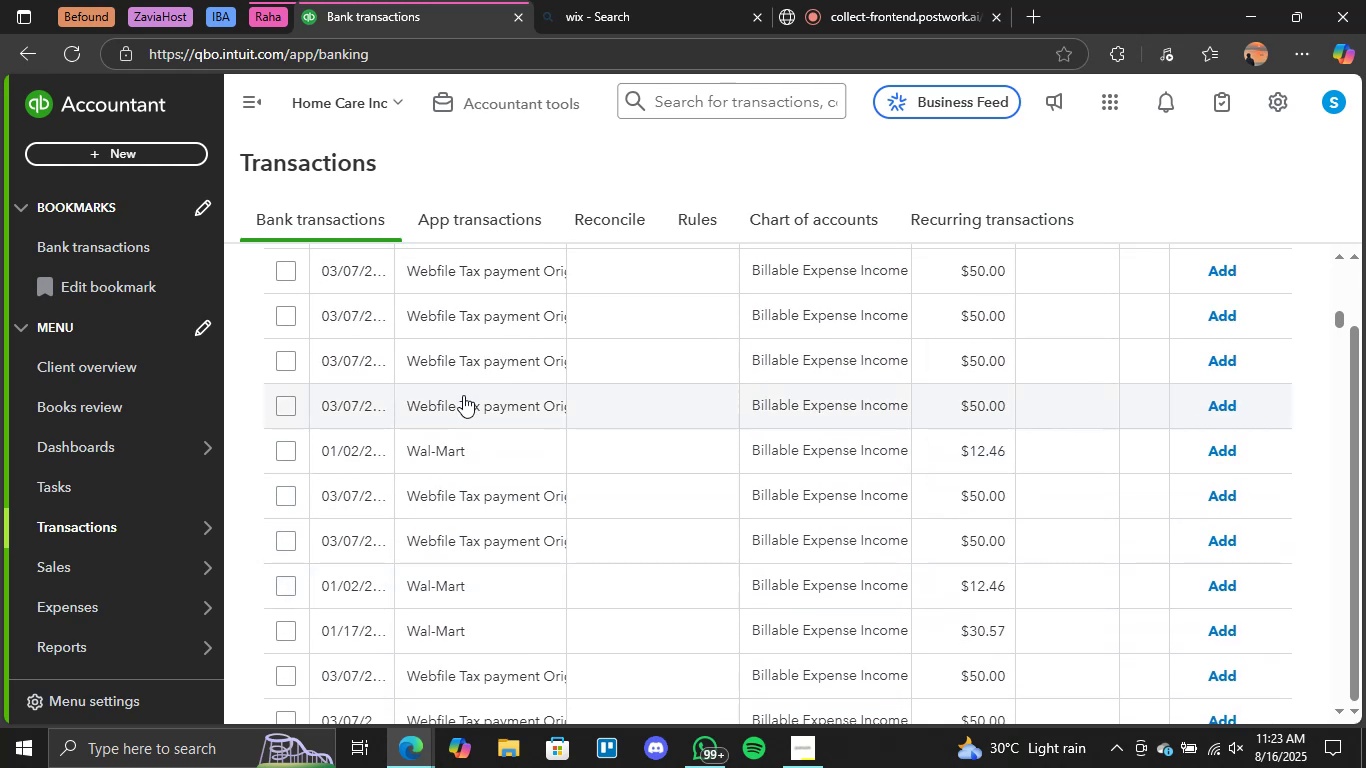 
scroll: coordinate [472, 451], scroll_direction: up, amount: 3.0
 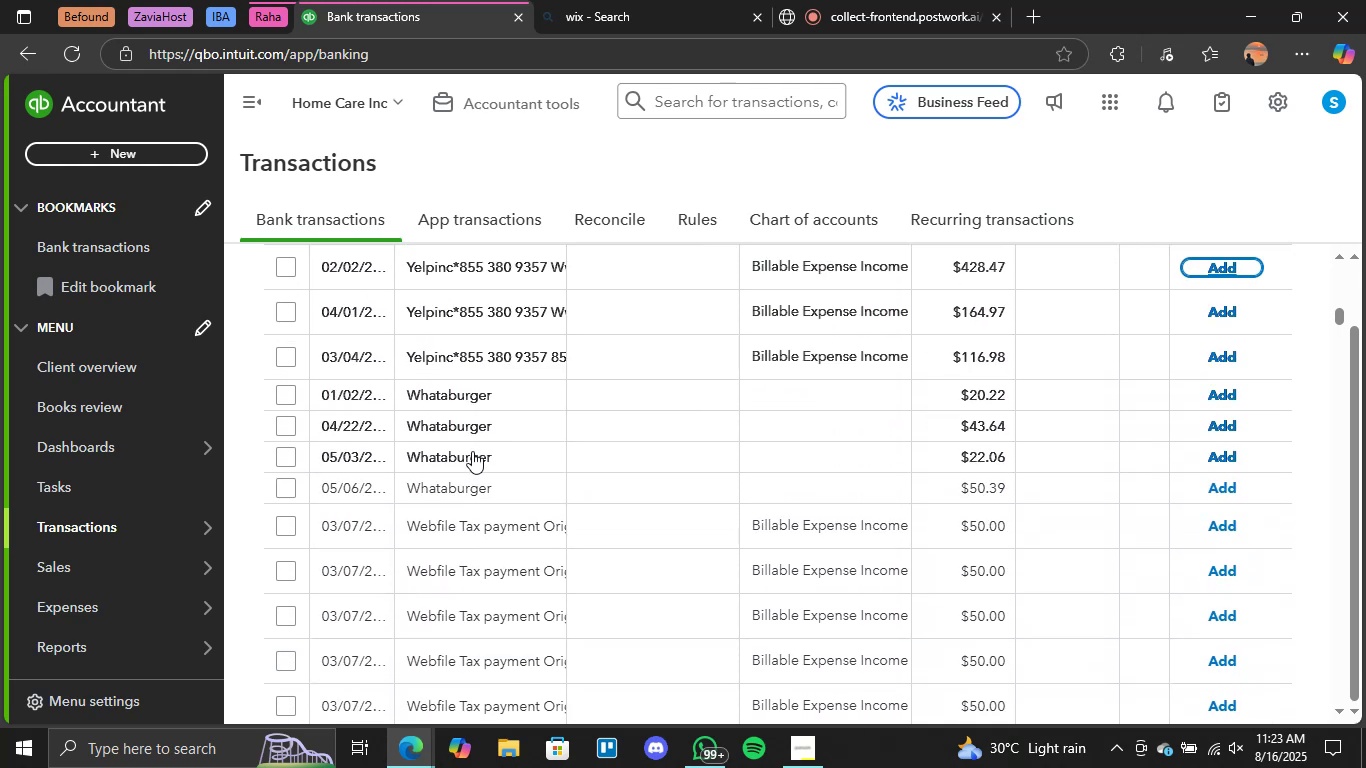 
scroll: coordinate [472, 451], scroll_direction: down, amount: 3.0
 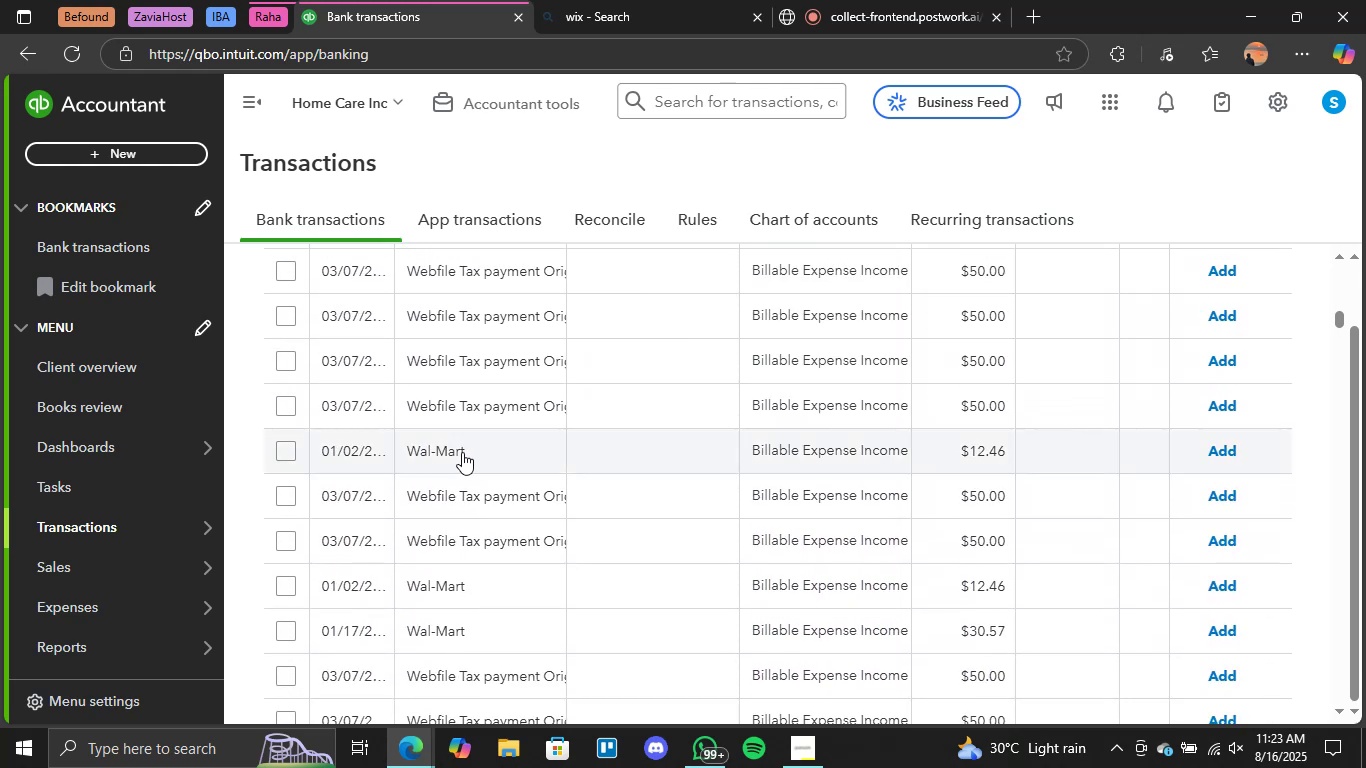 
left_click([455, 452])
 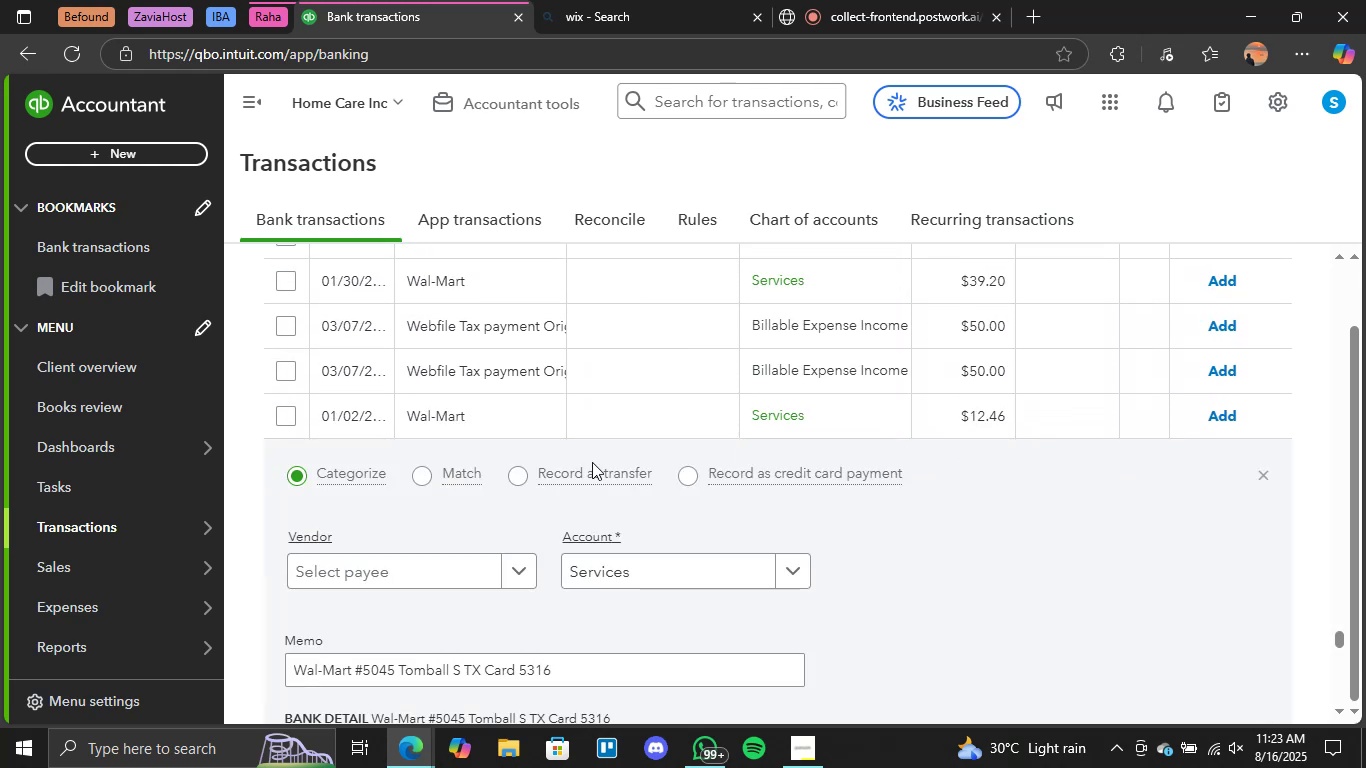 
scroll: coordinate [724, 519], scroll_direction: down, amount: 1.0
 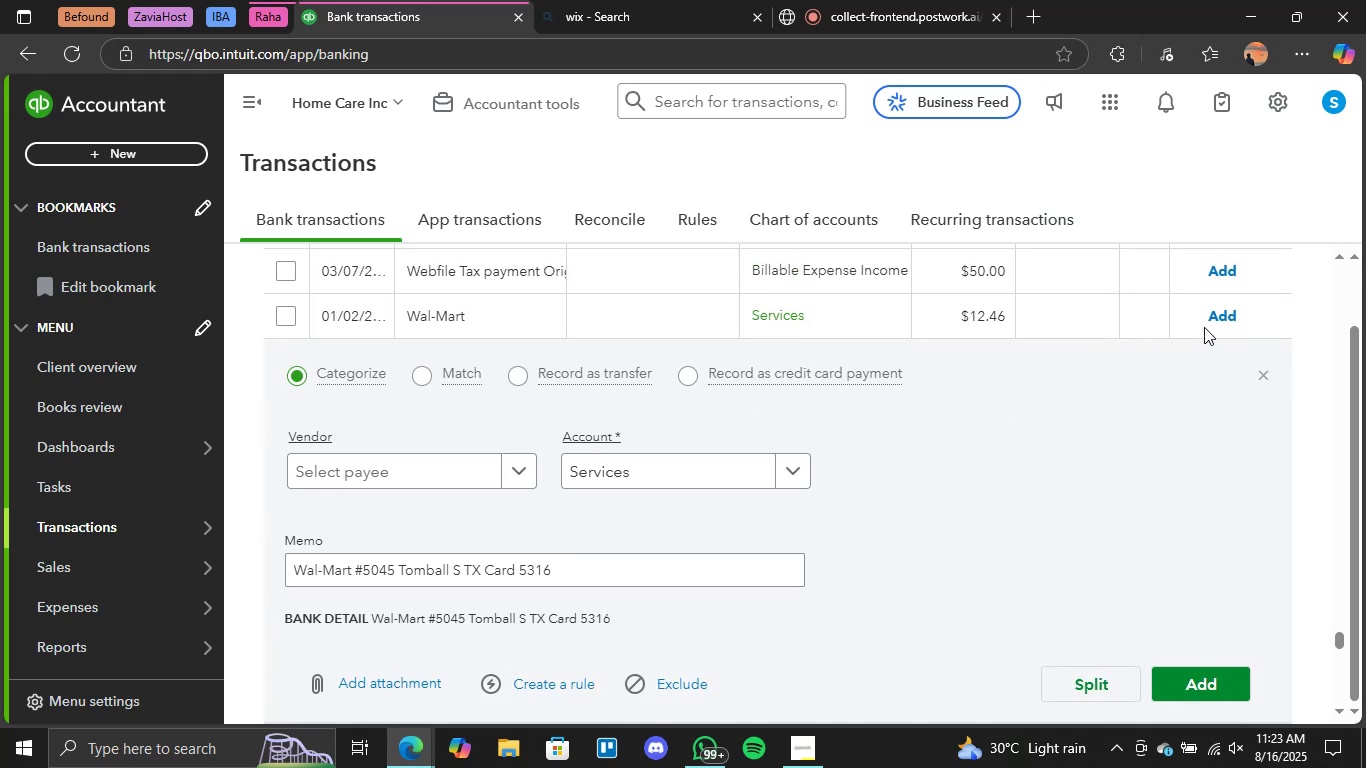 
left_click([1216, 321])
 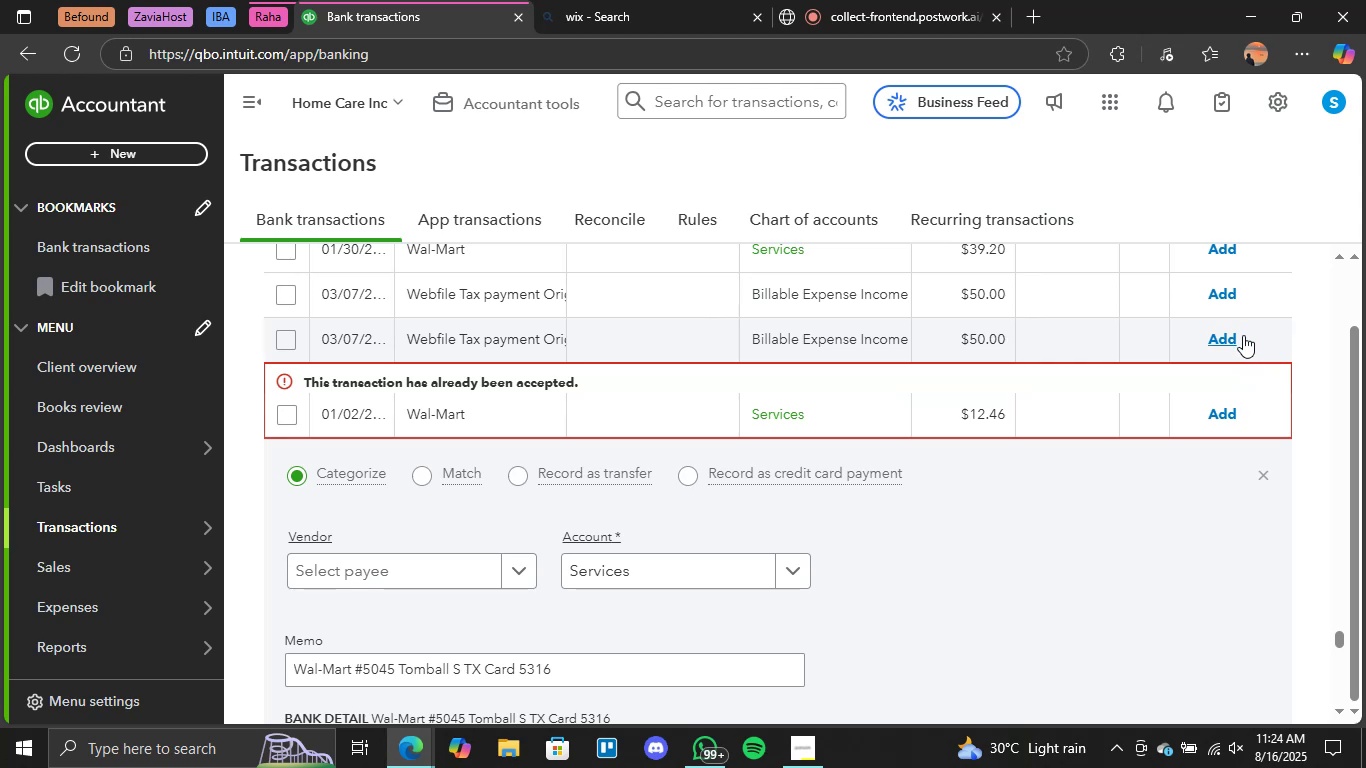 
wait(33.96)
 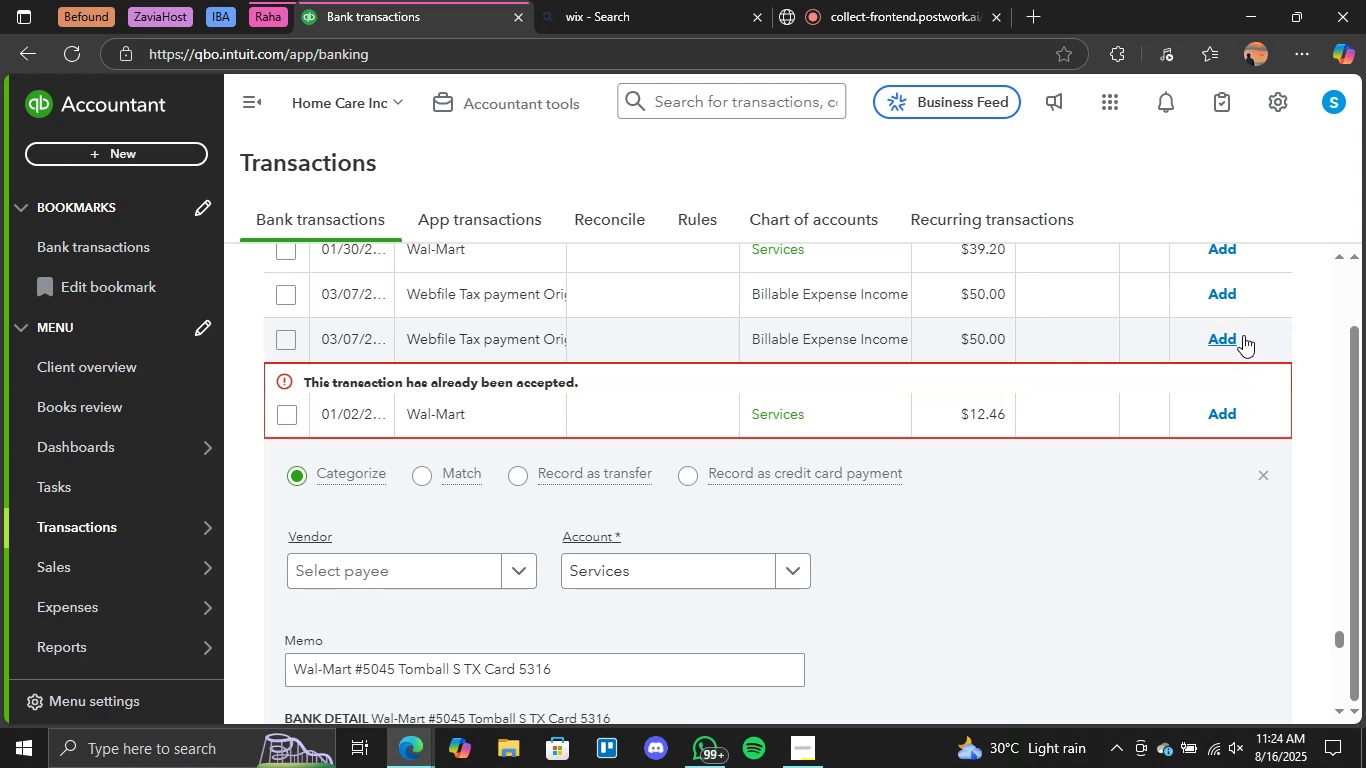 
scroll: coordinate [1177, 415], scroll_direction: up, amount: 1.0
 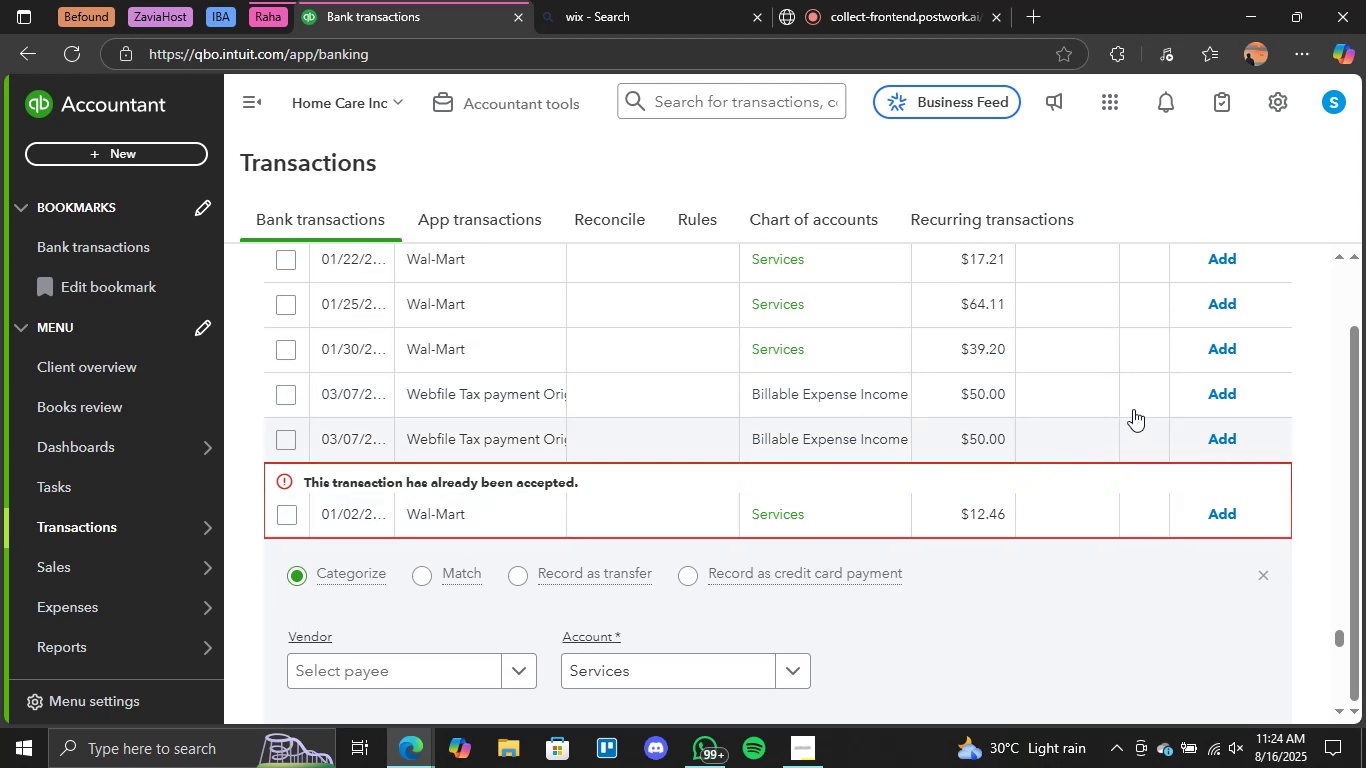 
left_click([1223, 349])
 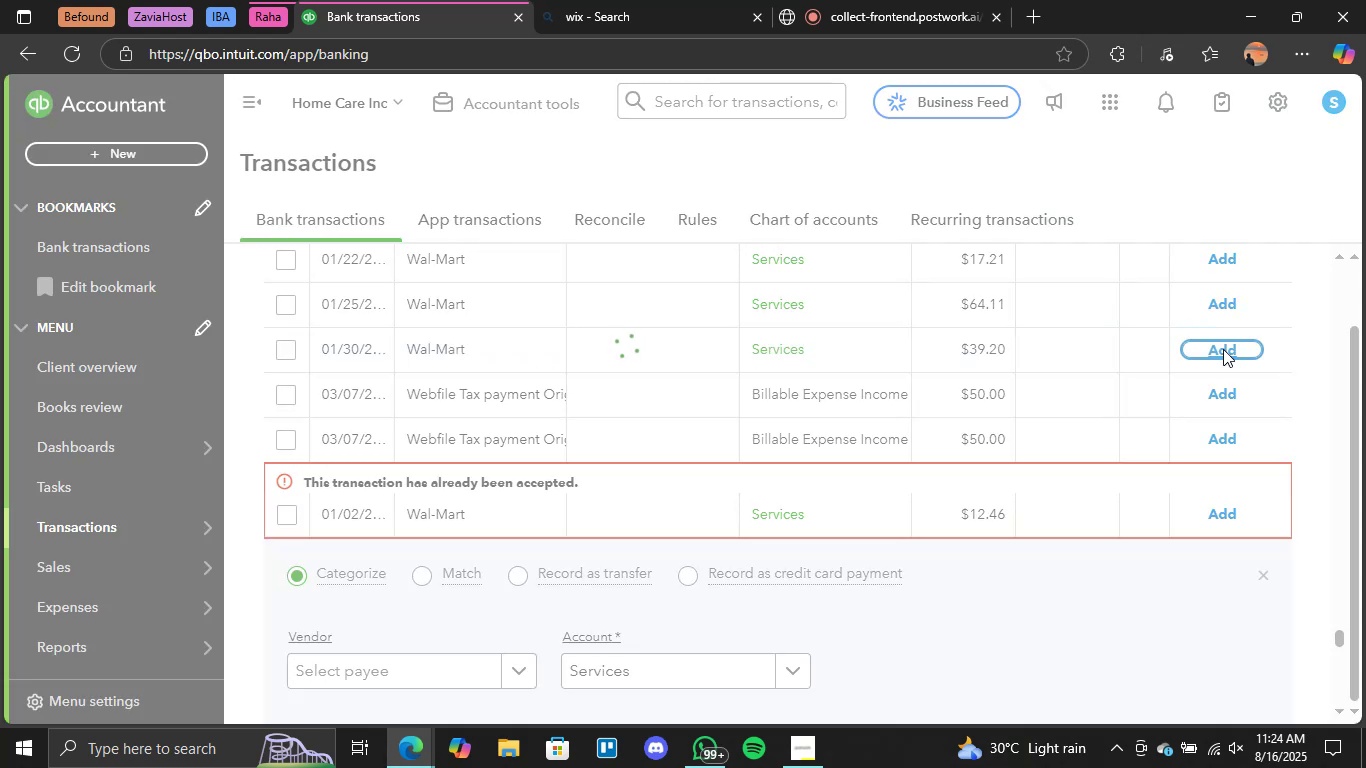 
wait(8.6)
 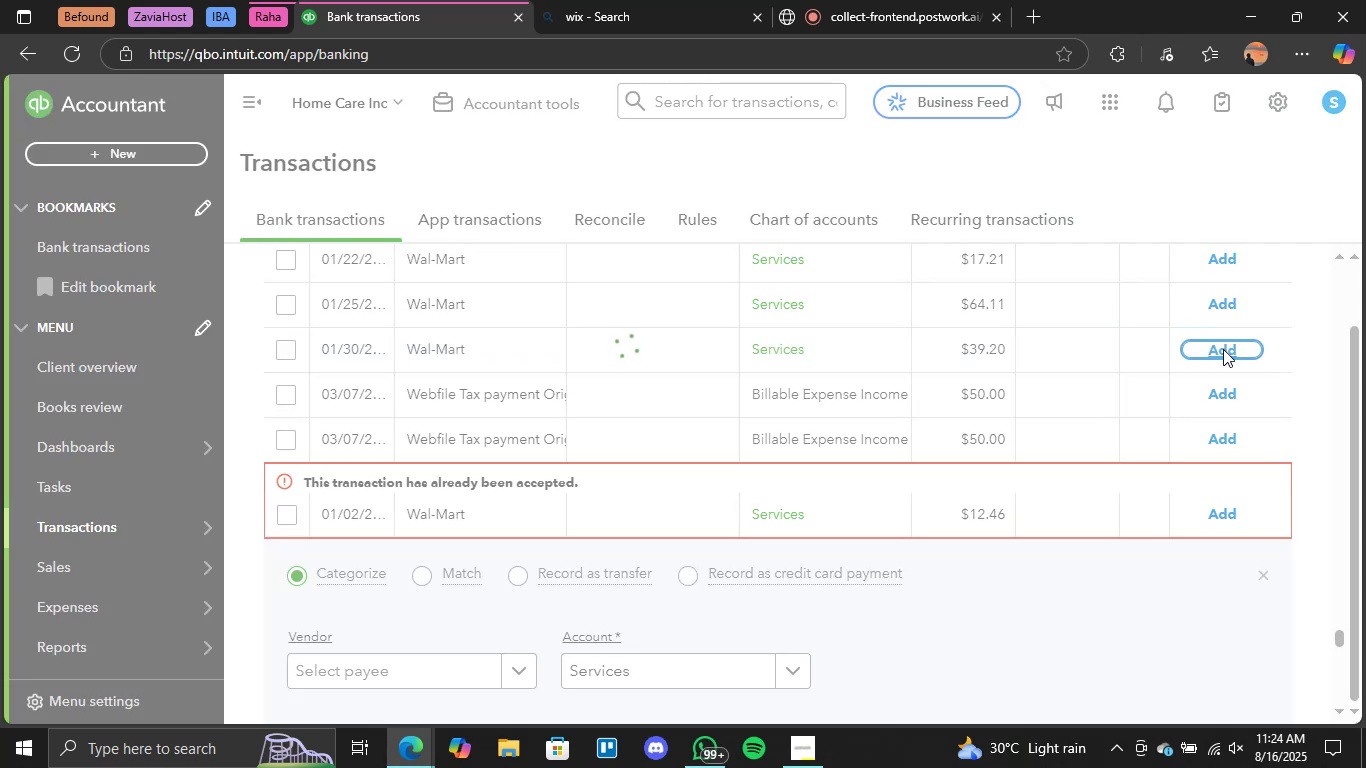 
scroll: coordinate [1164, 419], scroll_direction: up, amount: 4.0
 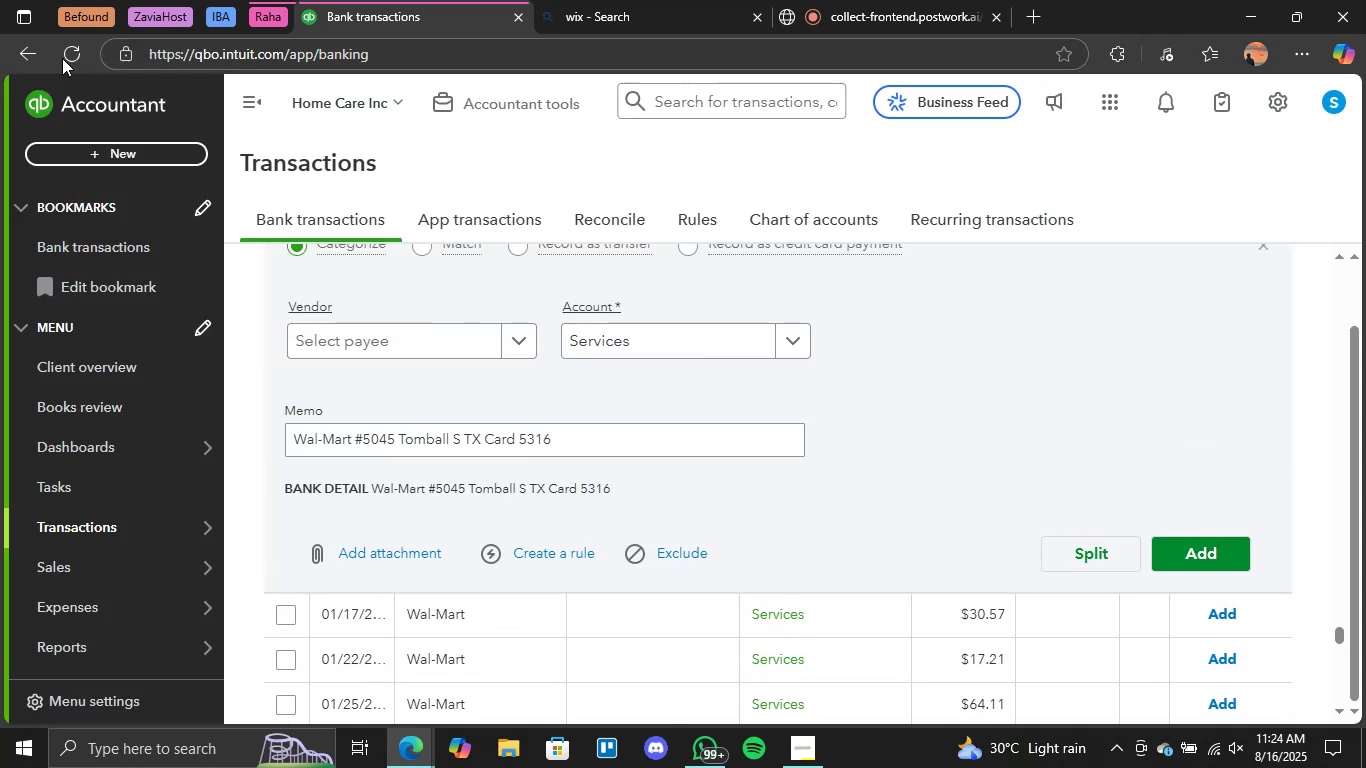 
double_click([66, 56])
 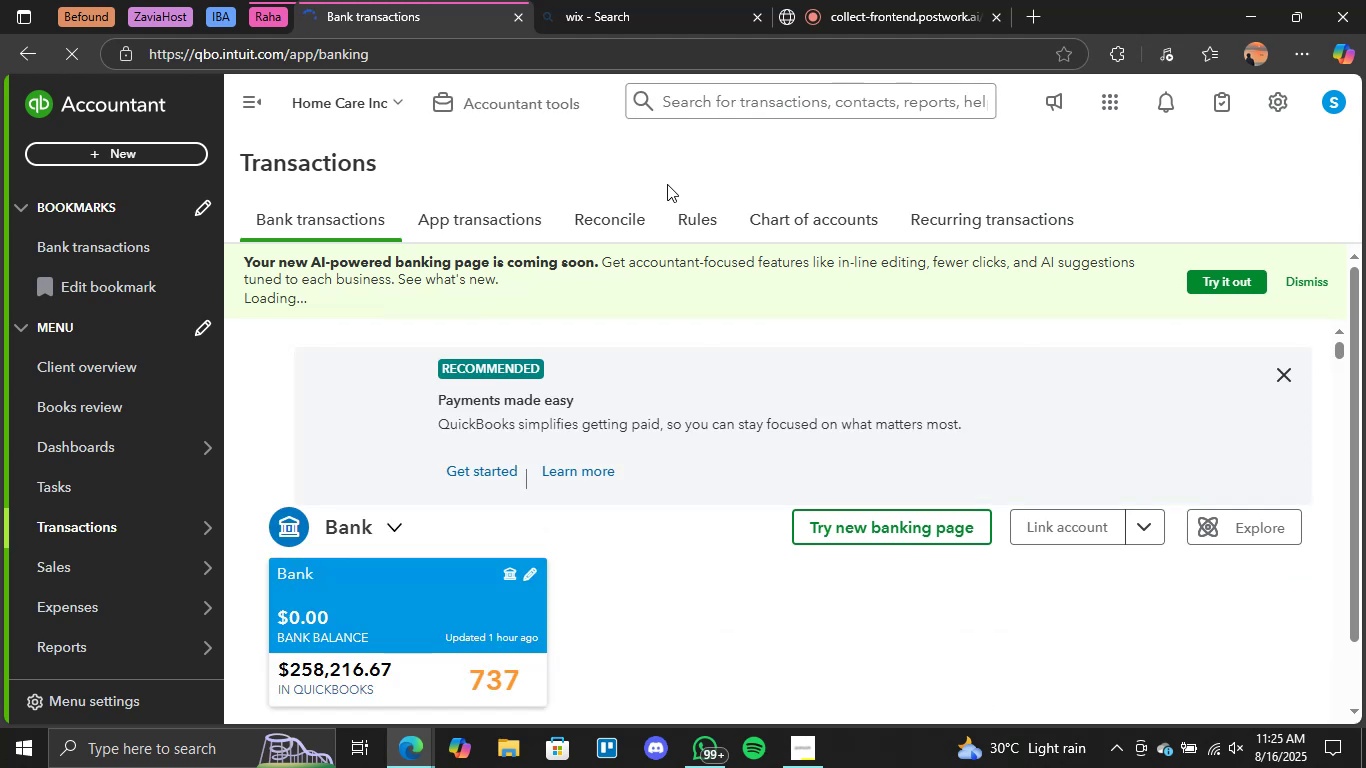 
wait(29.68)
 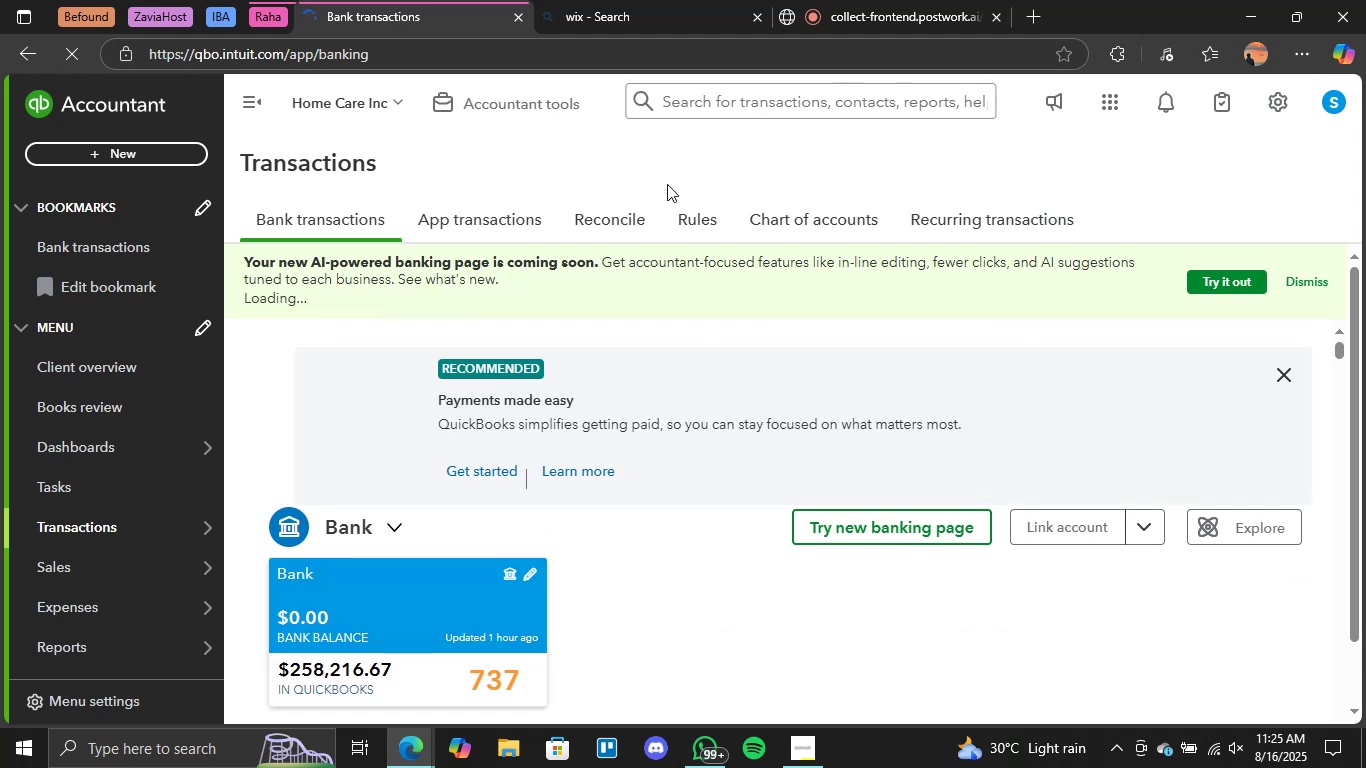 
scroll: coordinate [734, 444], scroll_direction: down, amount: 44.0
 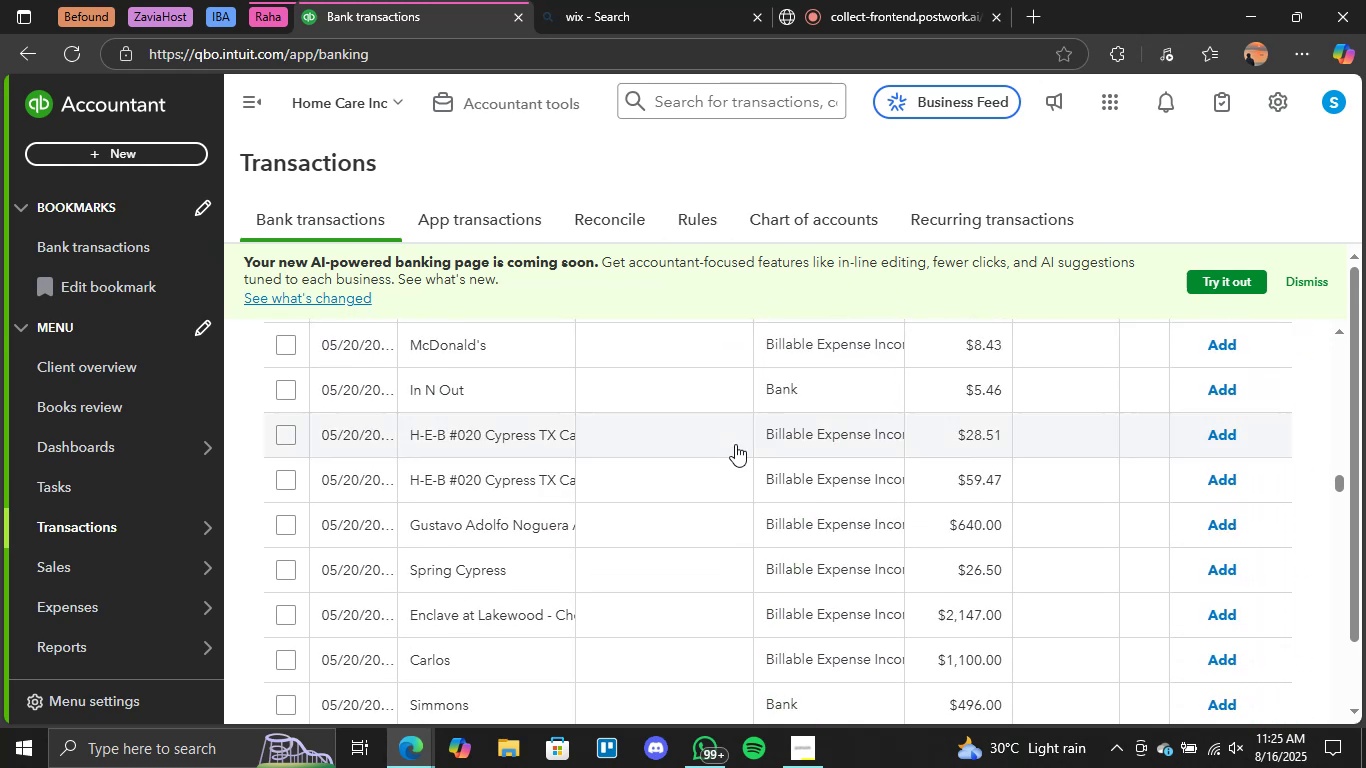 
wait(5.98)
 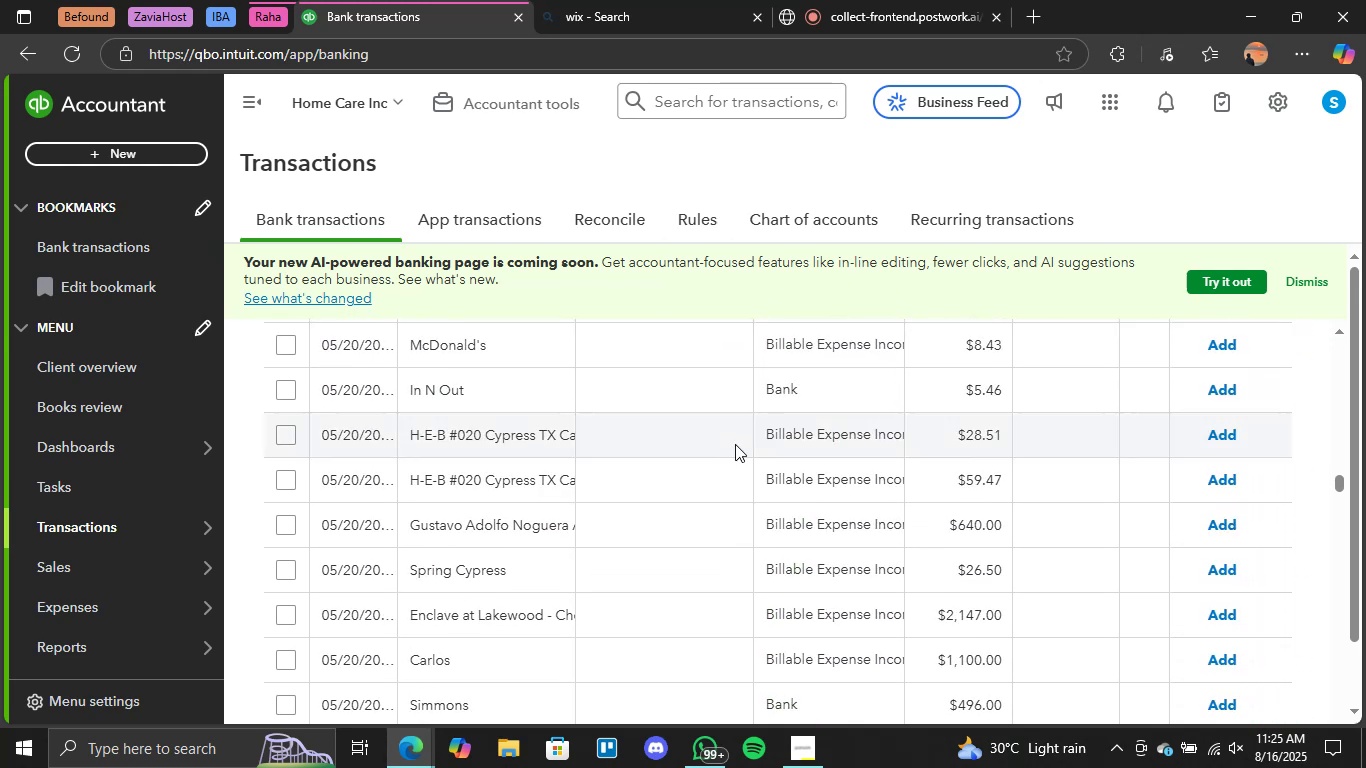 
scroll: coordinate [779, 499], scroll_direction: down, amount: 33.0
 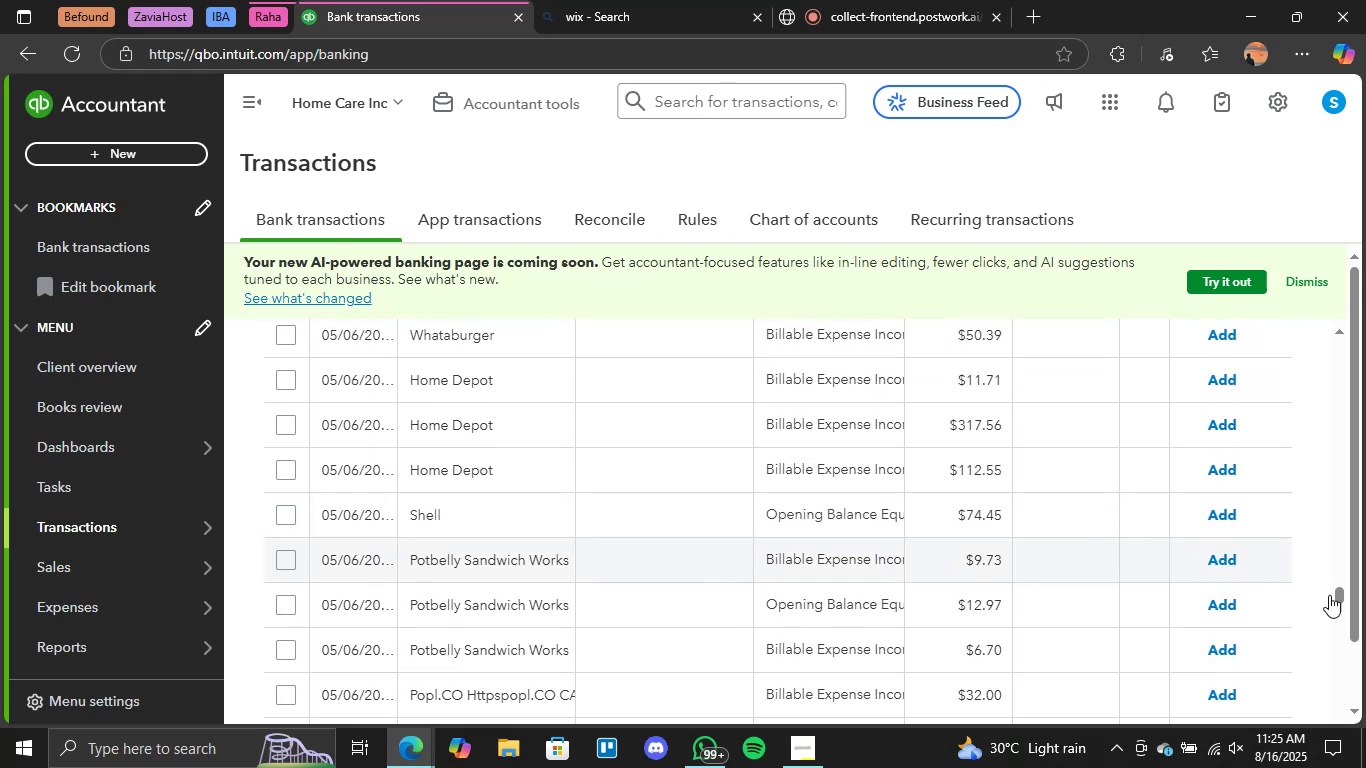 
left_click_drag(start_coordinate=[1343, 597], to_coordinate=[1358, 343])
 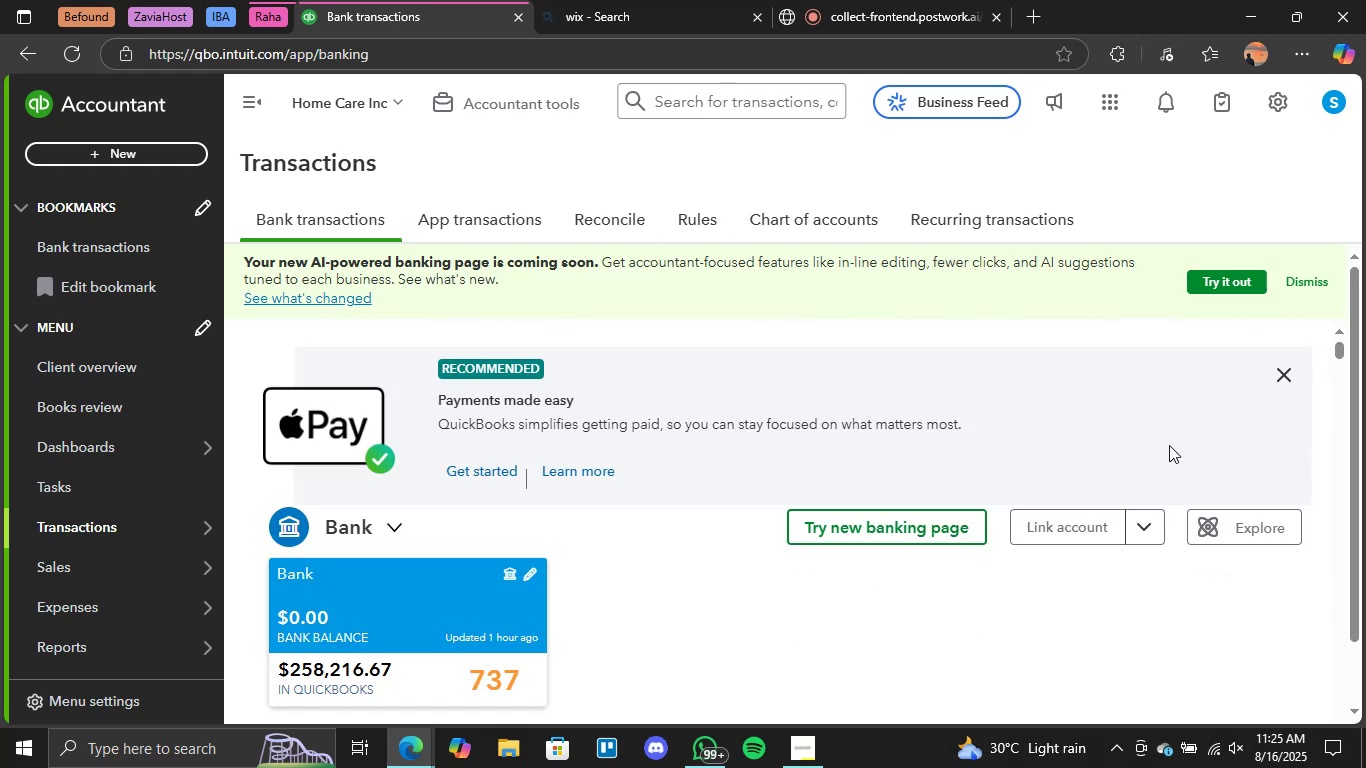 
scroll: coordinate [1134, 464], scroll_direction: down, amount: 2.0
 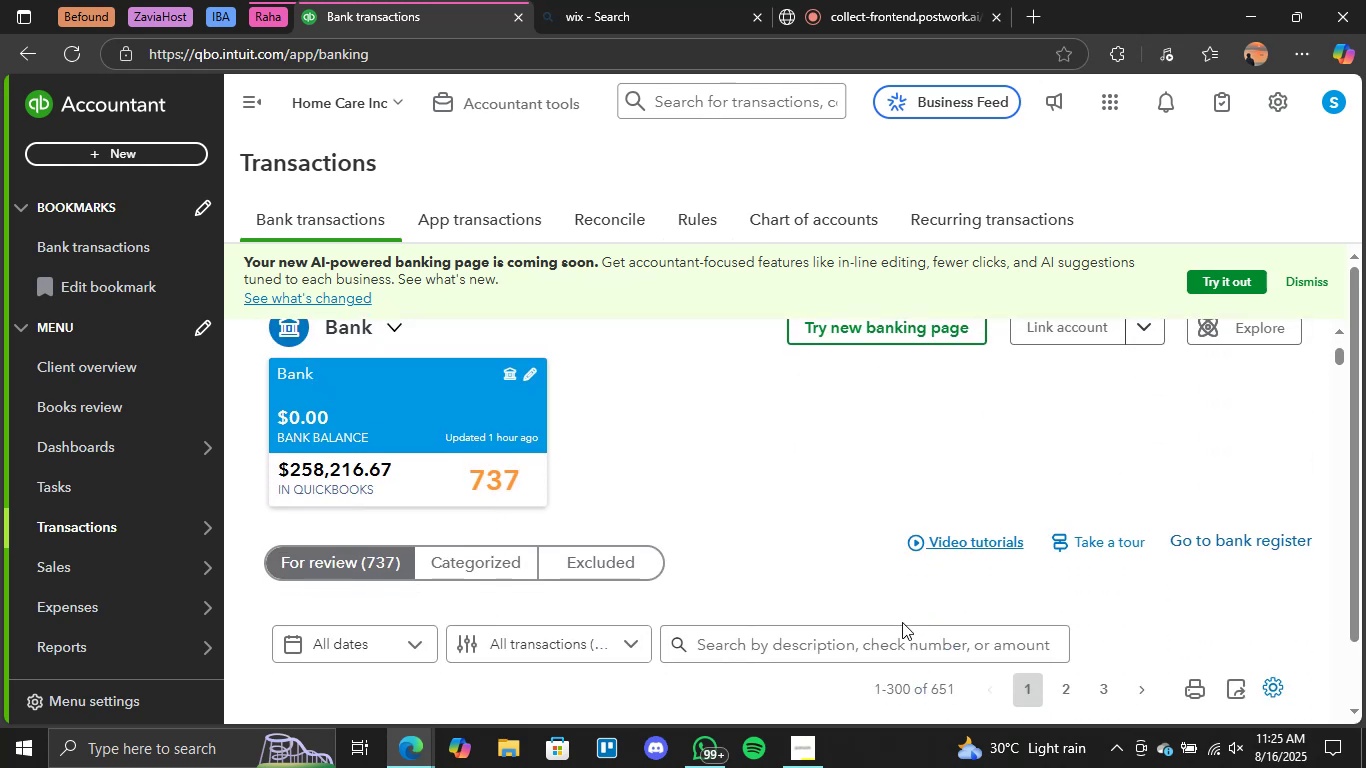 
left_click([890, 636])
 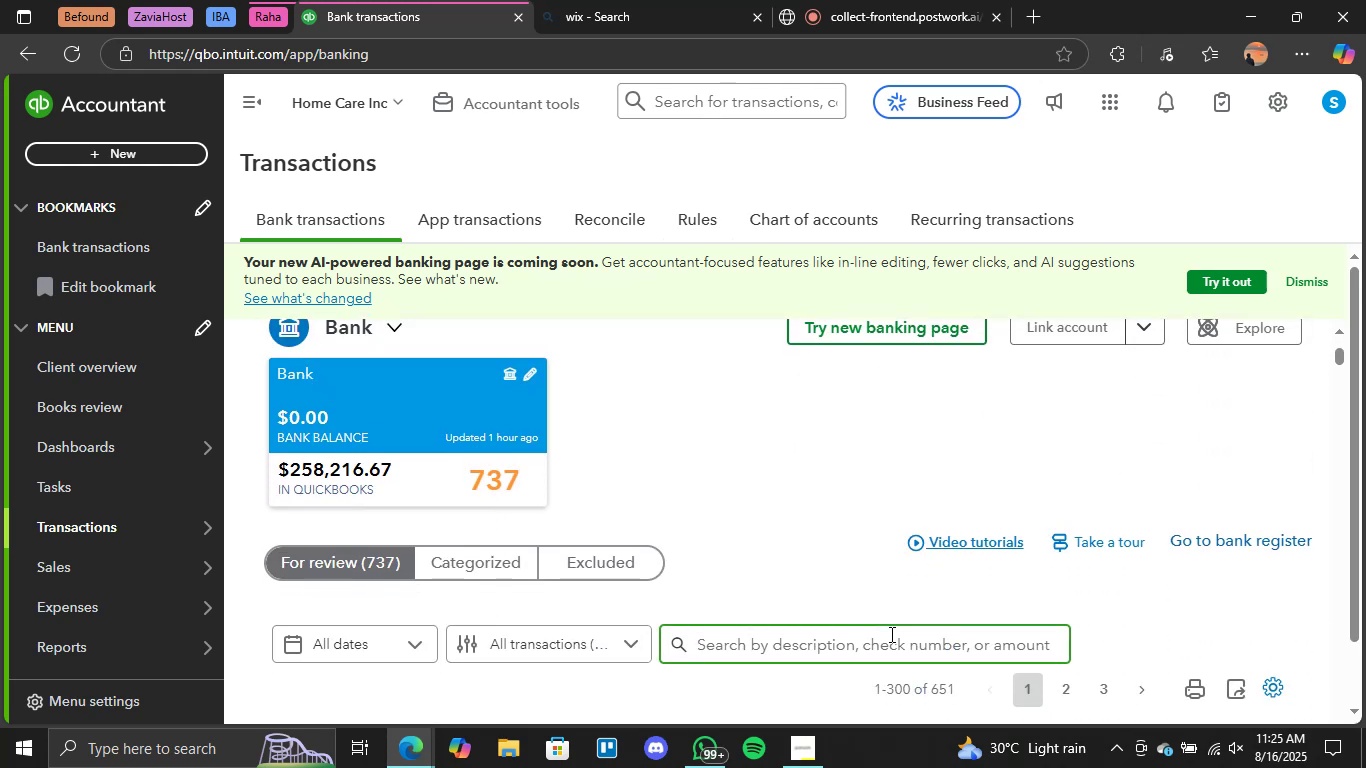 
type(home de)
 